 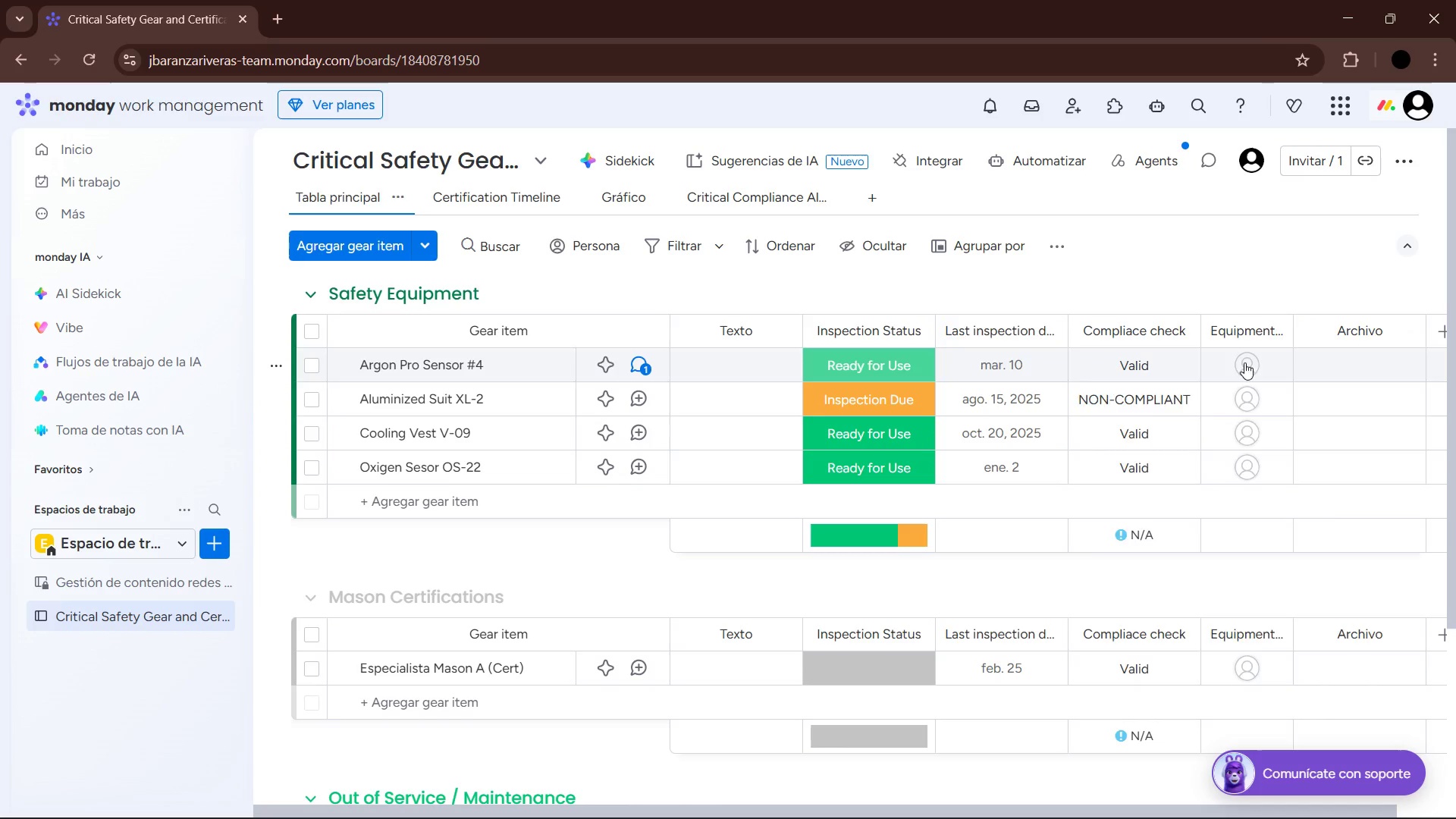 
left_click([1197, 481])
 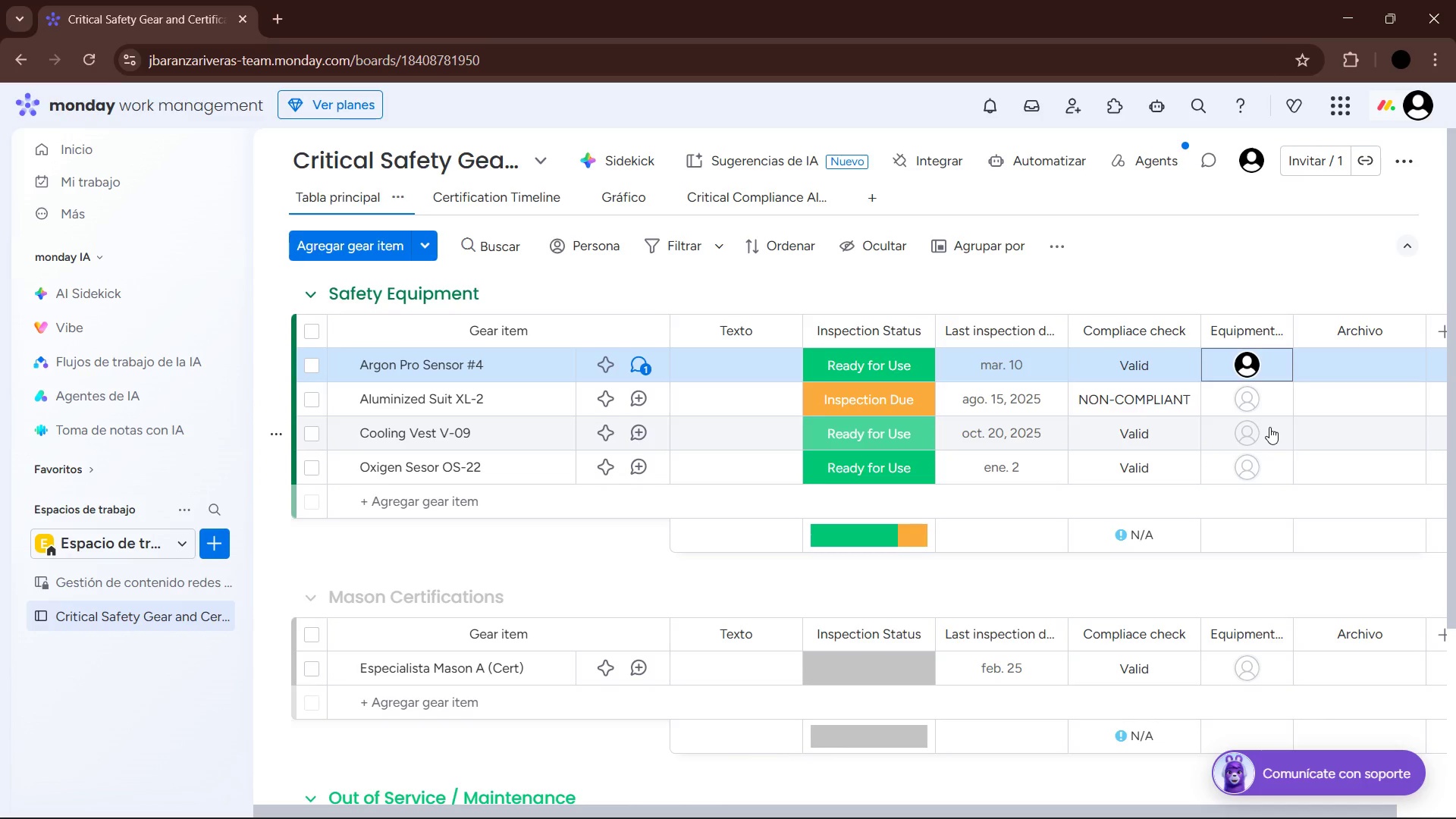 
wait(13.95)
 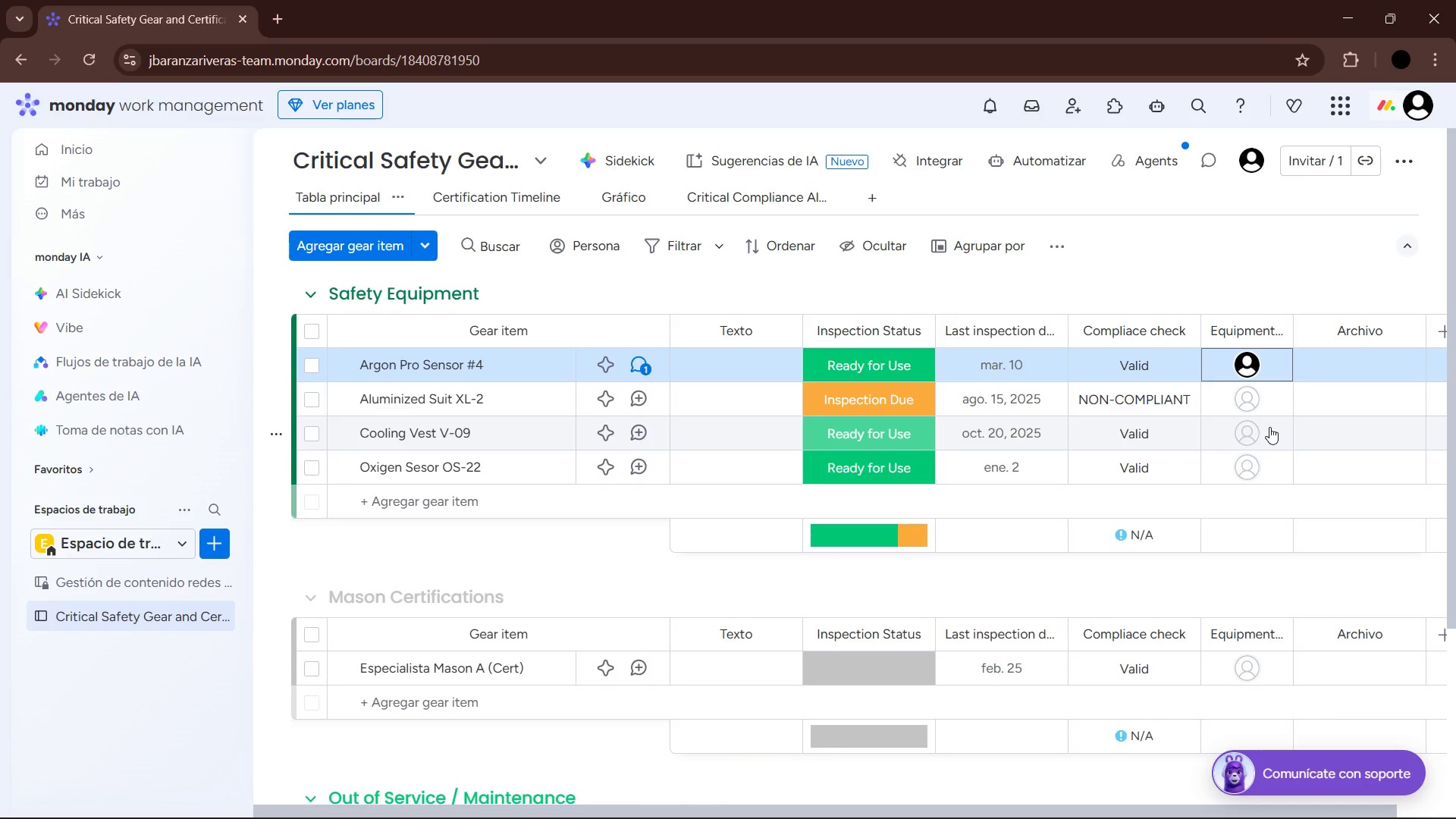 
left_click([1246, 397])
 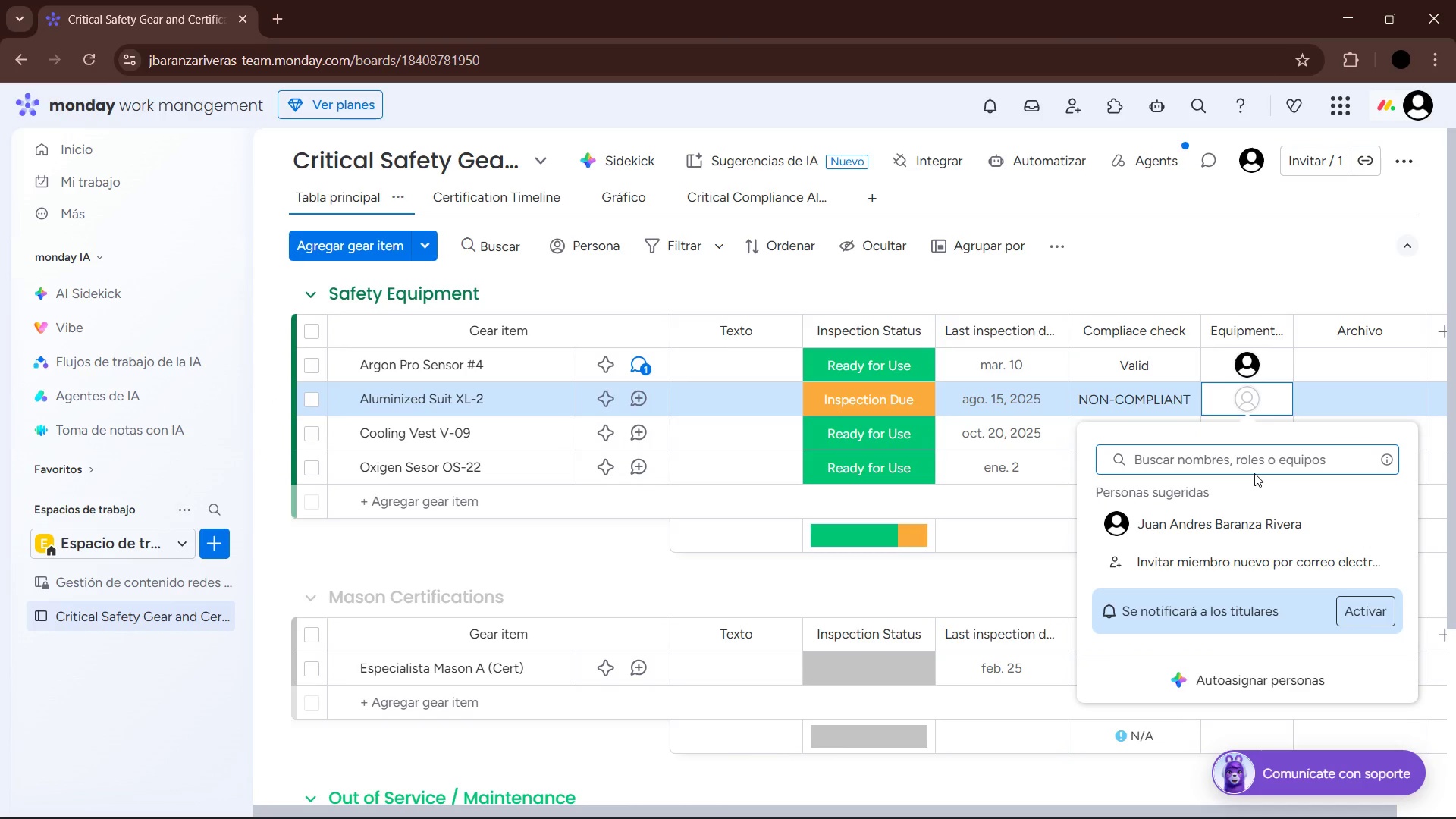 
type(Safety Super)
 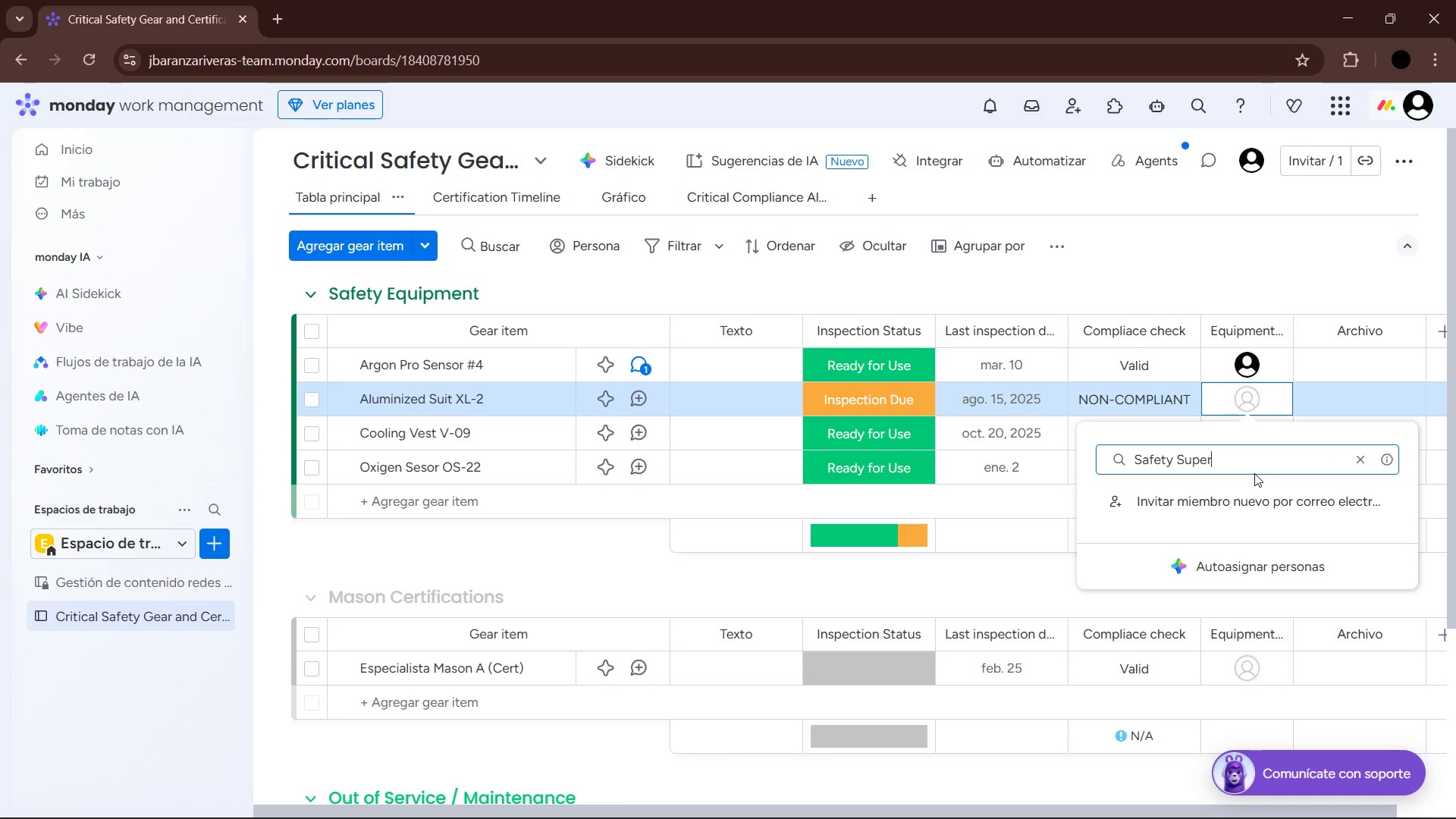 
type(vidso)
key(Backspace)
key(Backspace)
type(or)
 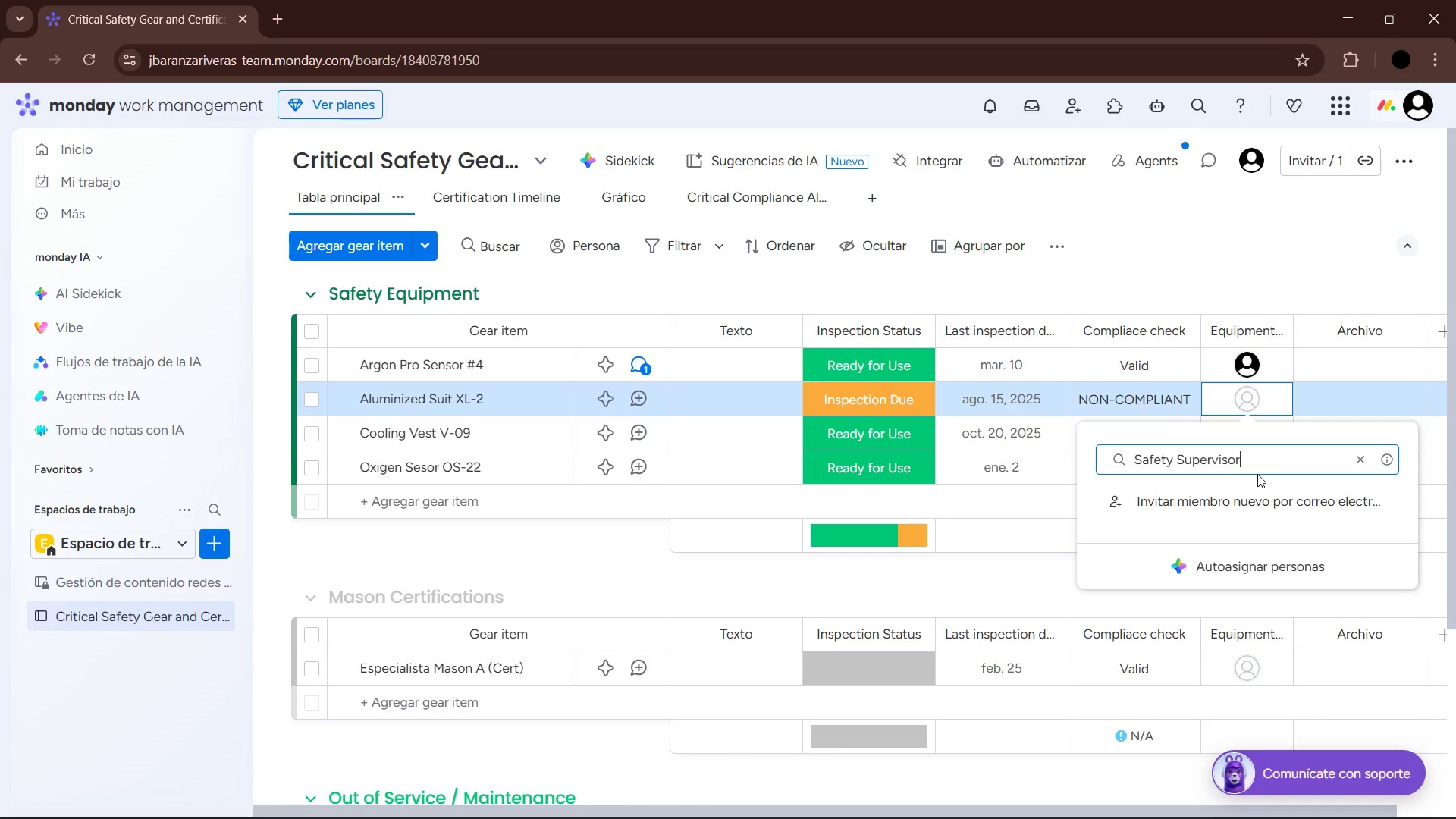 
left_click([1264, 499])
 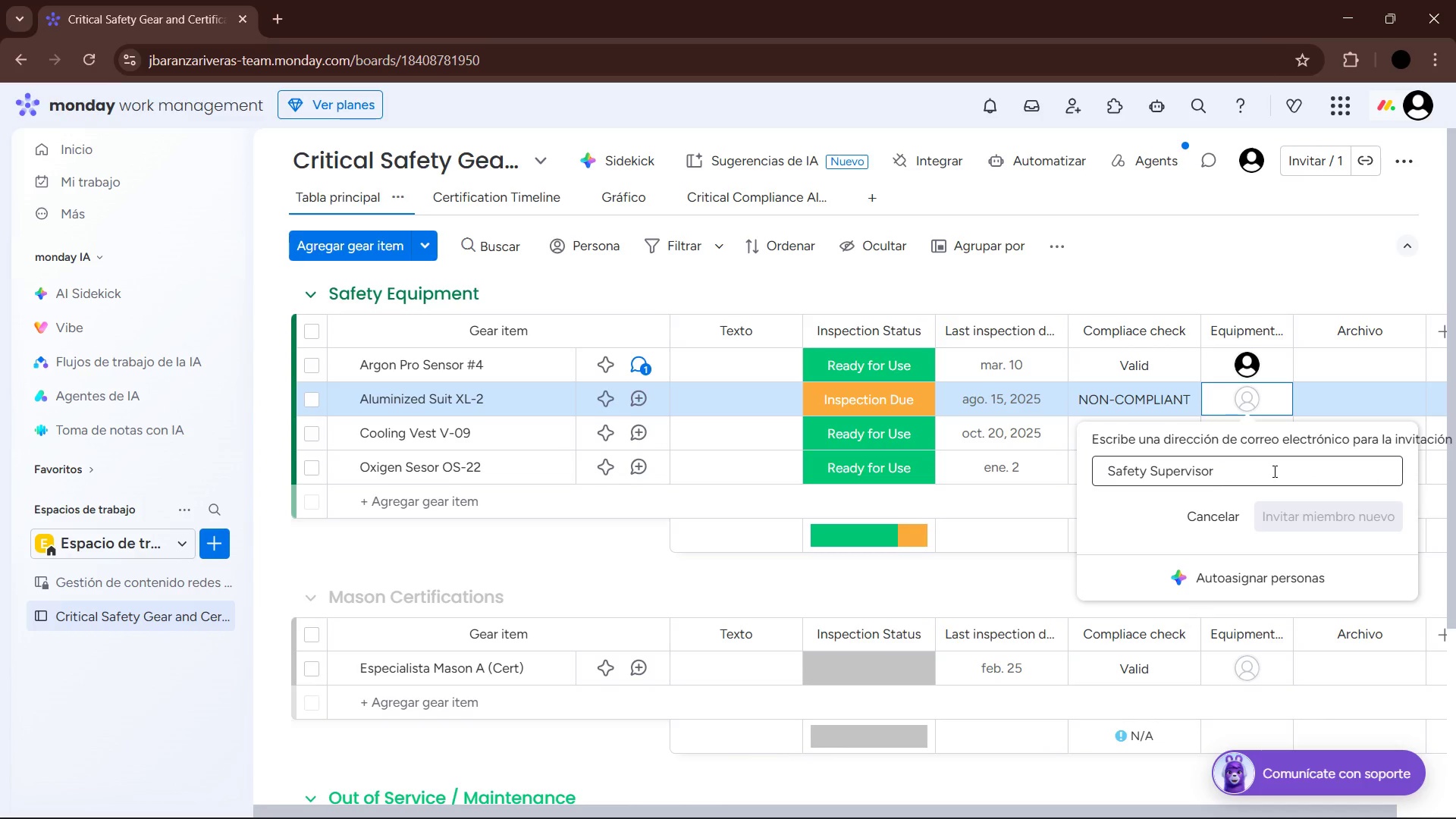 
left_click([1258, 474])
 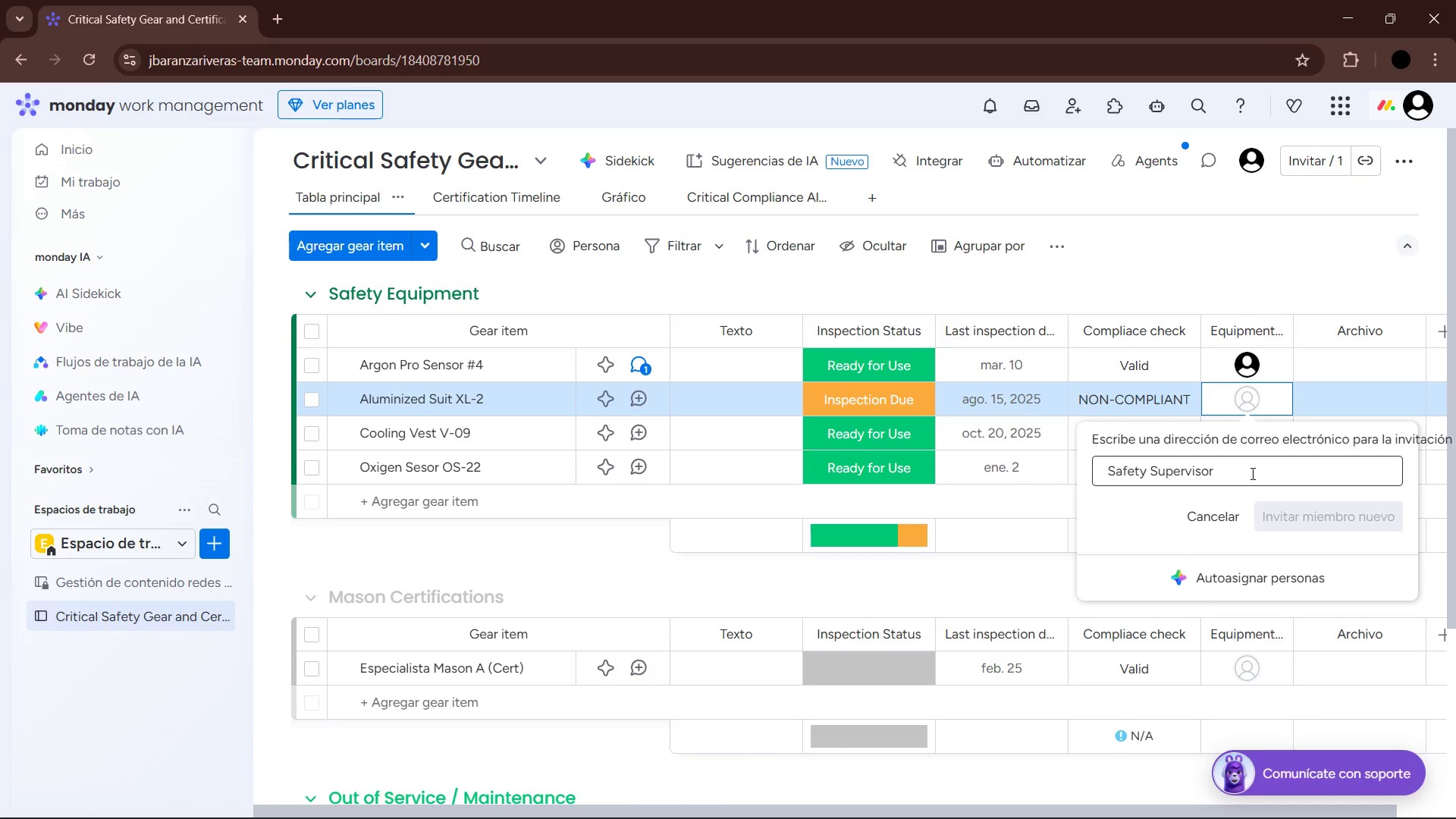 
left_click_drag(start_coordinate=[1251, 473], to_coordinate=[1110, 469])
 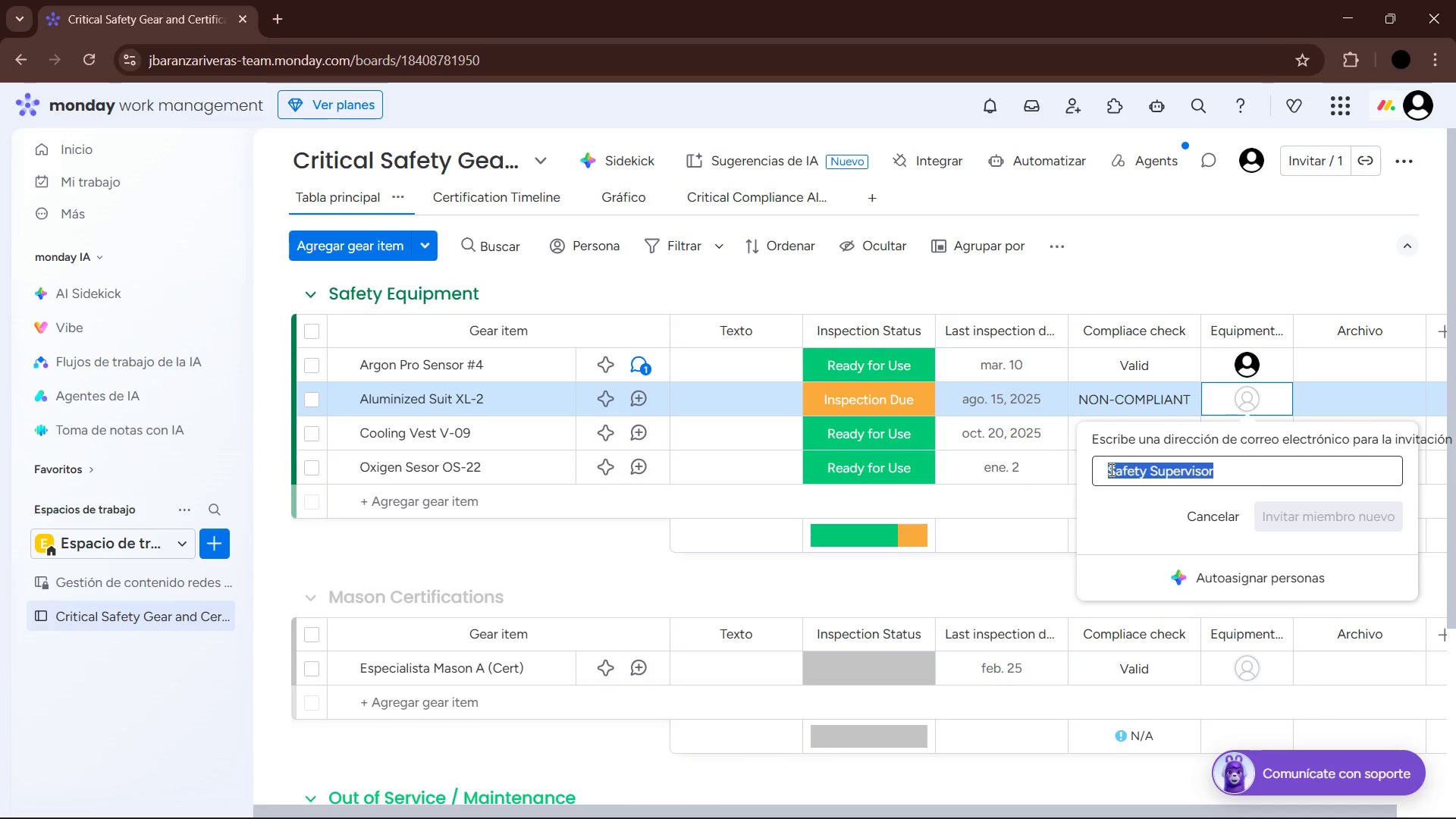 
type(Supervisor)
 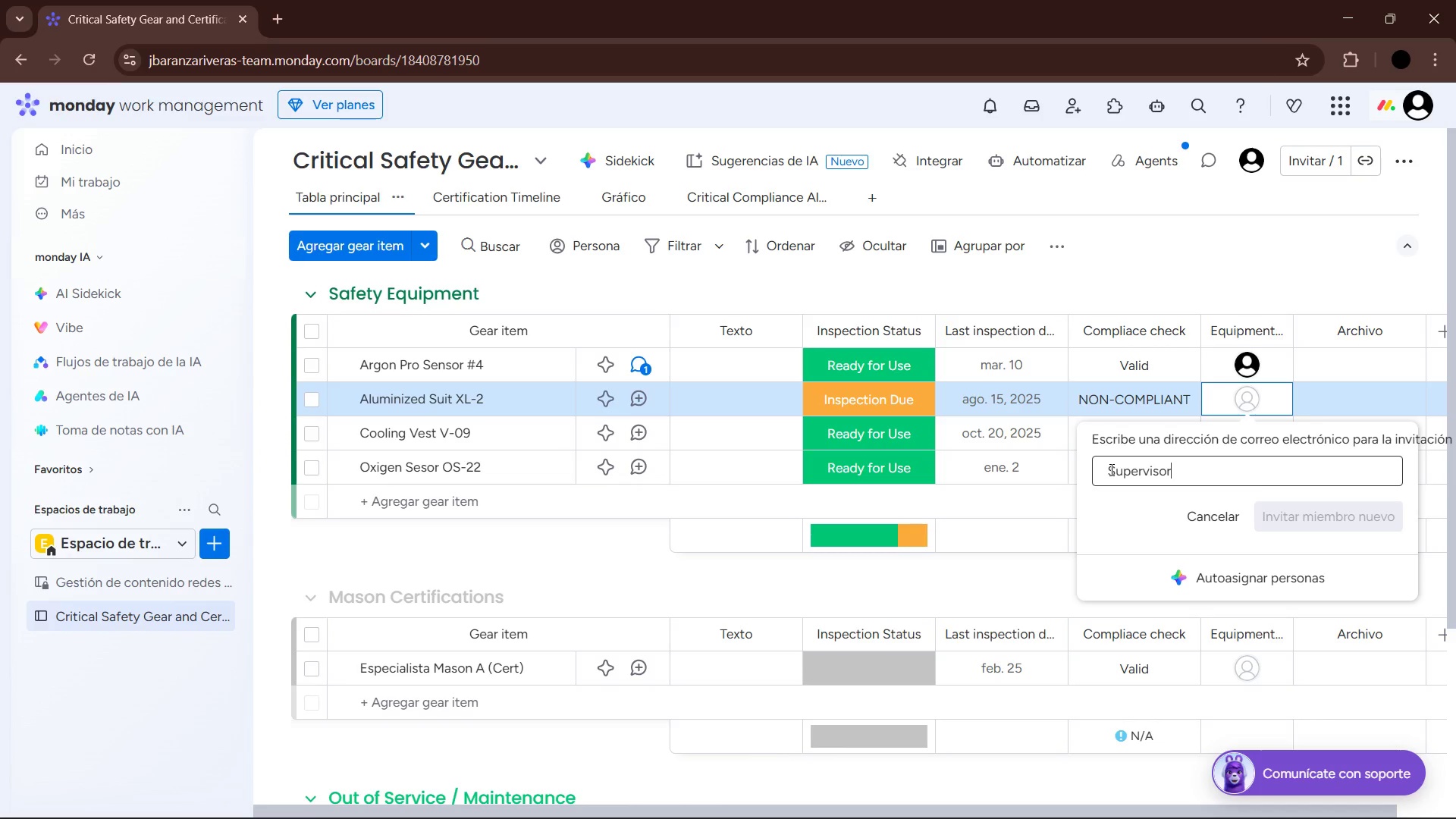 
key(Alt+Control+Q)
 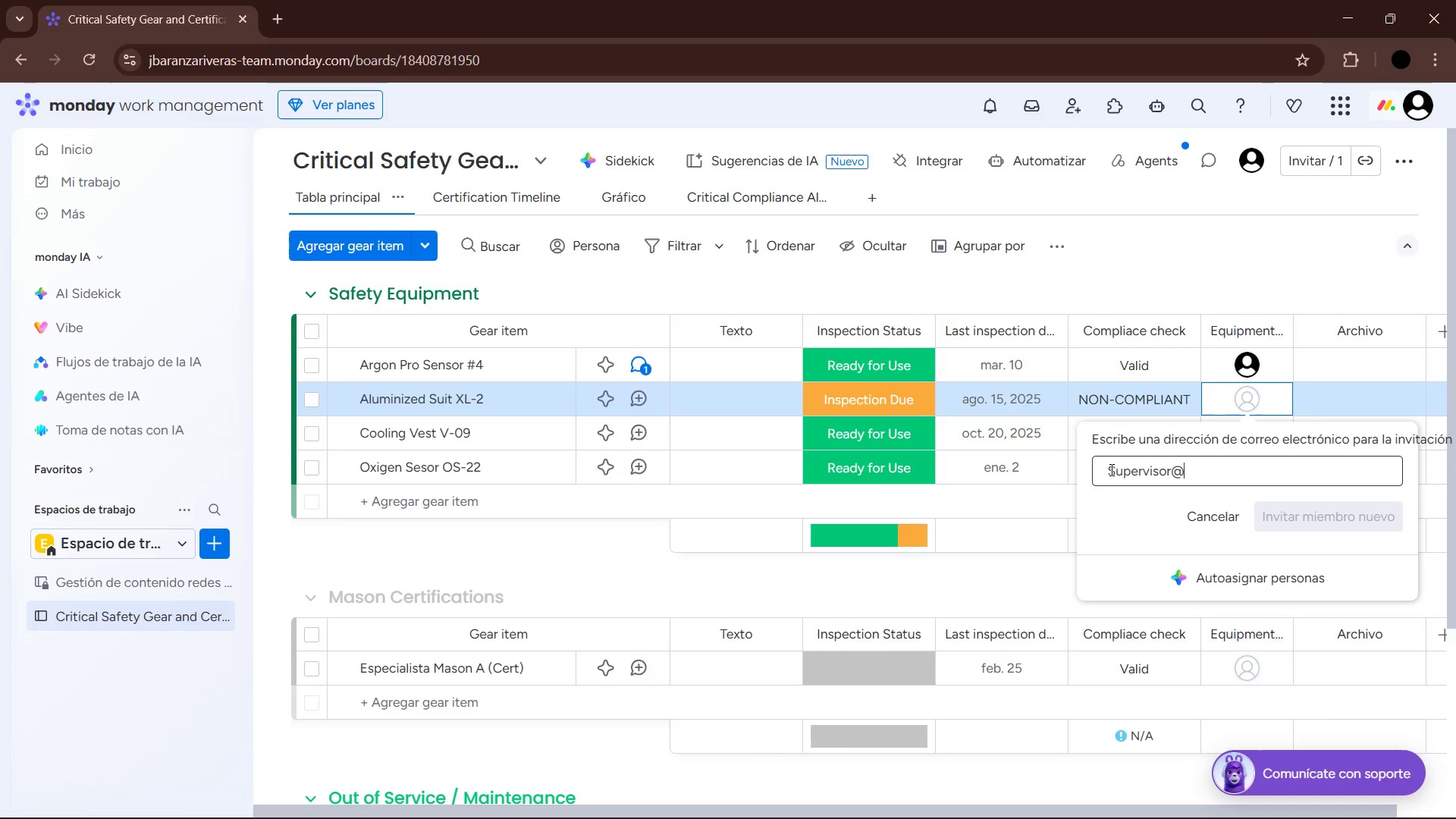 
type(company.com)
 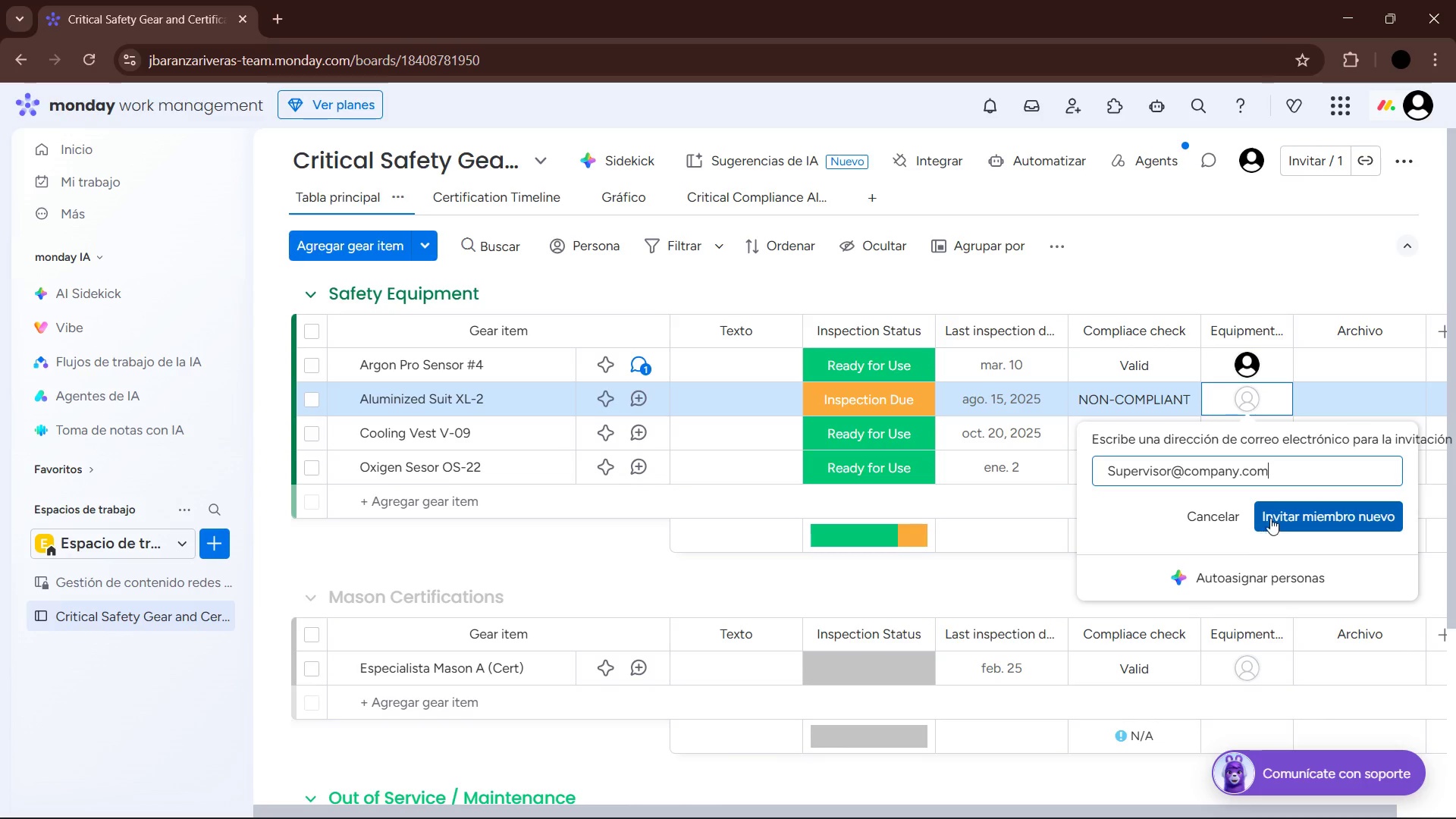 
left_click([1278, 513])
 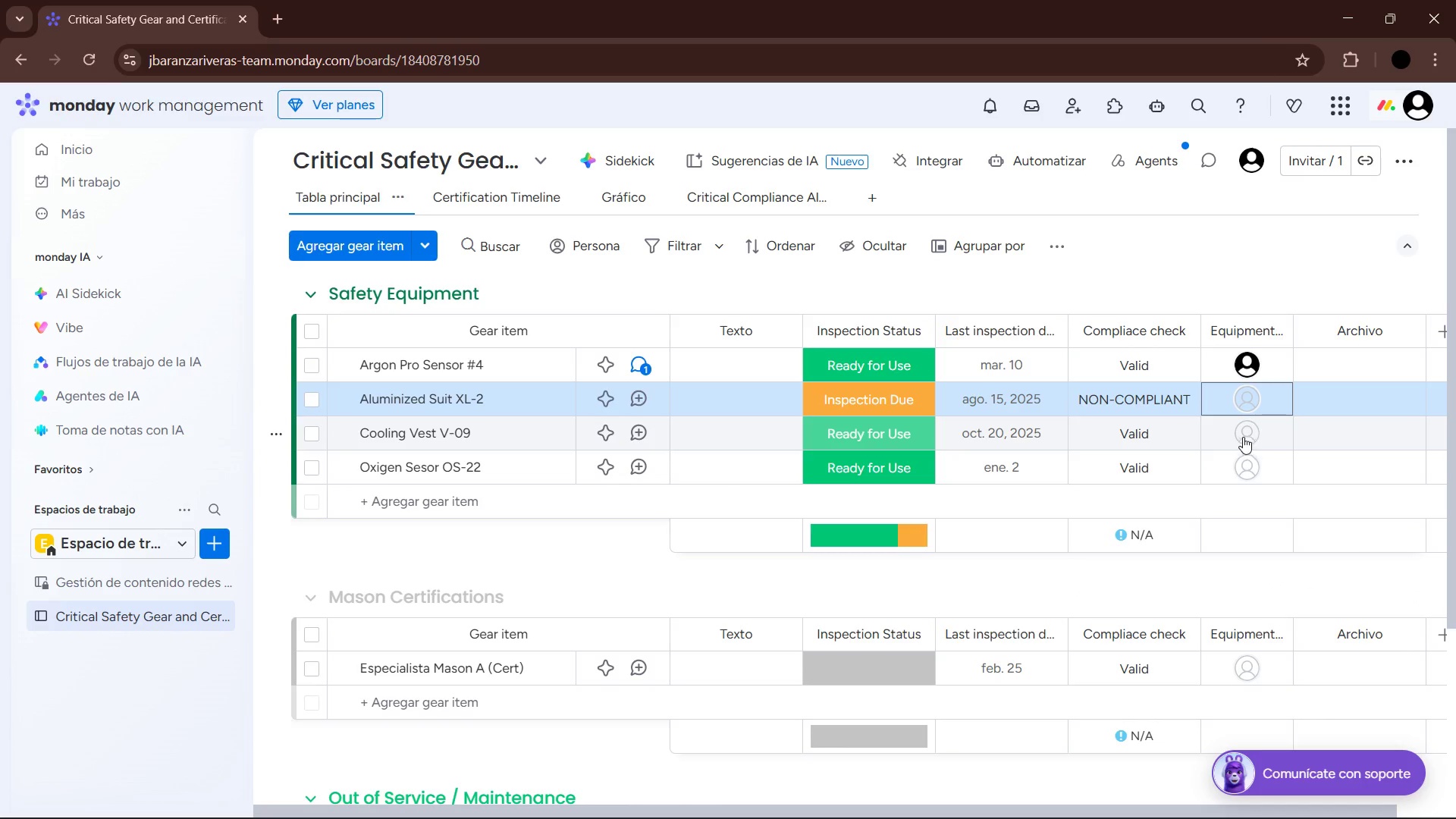 
left_click([1254, 433])
 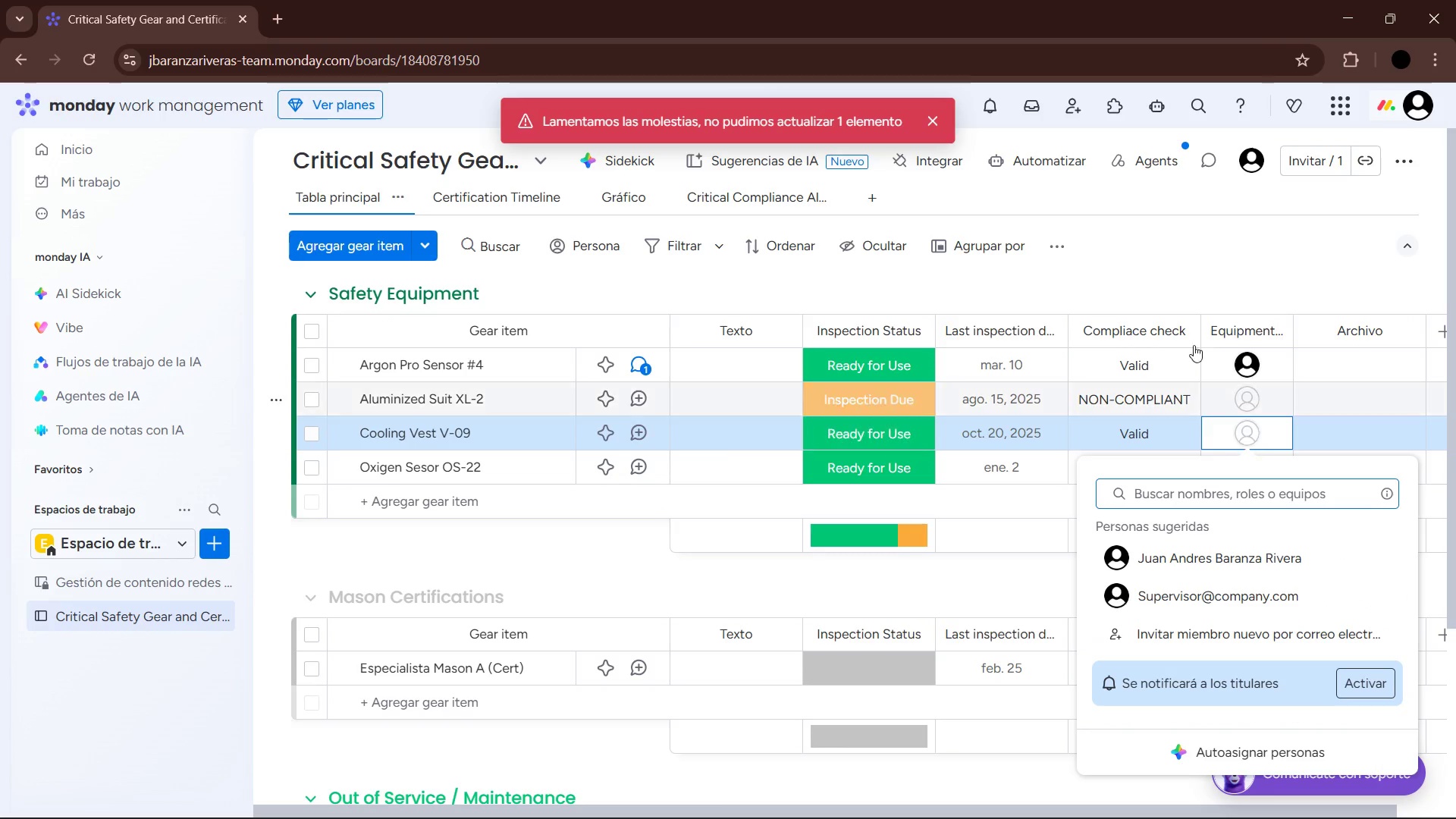 
left_click([943, 118])
 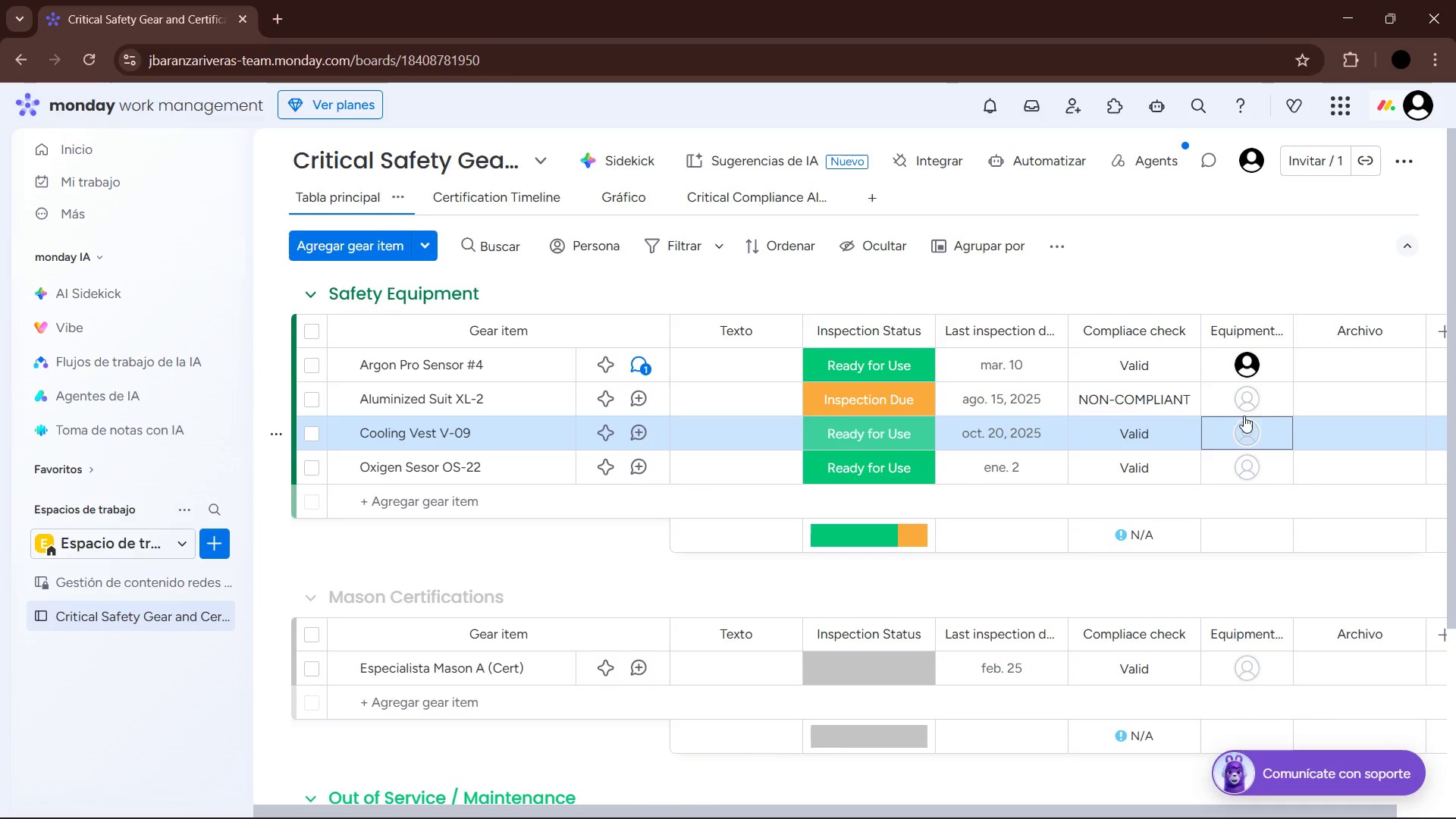 
left_click([1244, 406])
 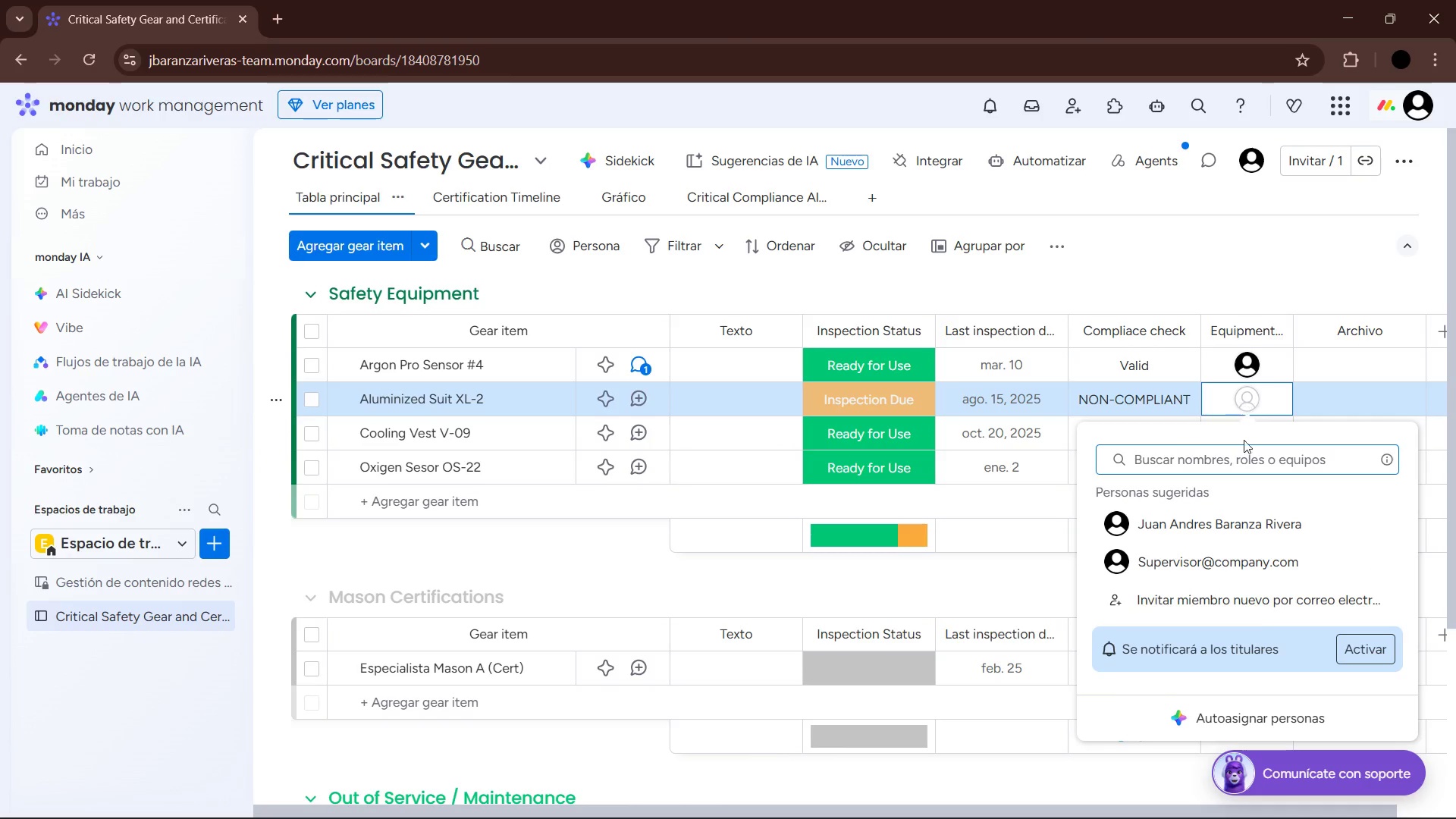 
left_click([1260, 571])
 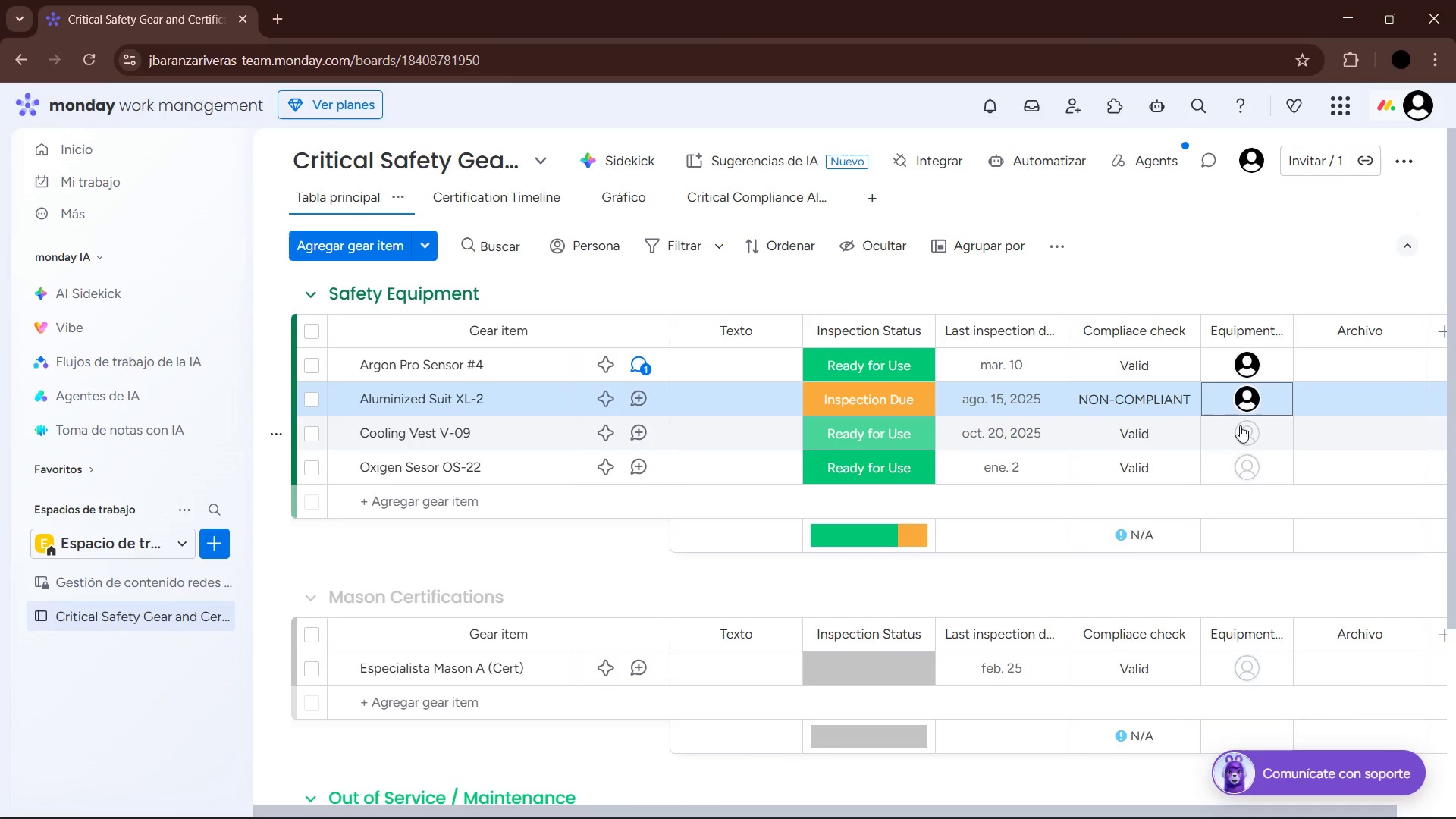 
left_click([1249, 431])
 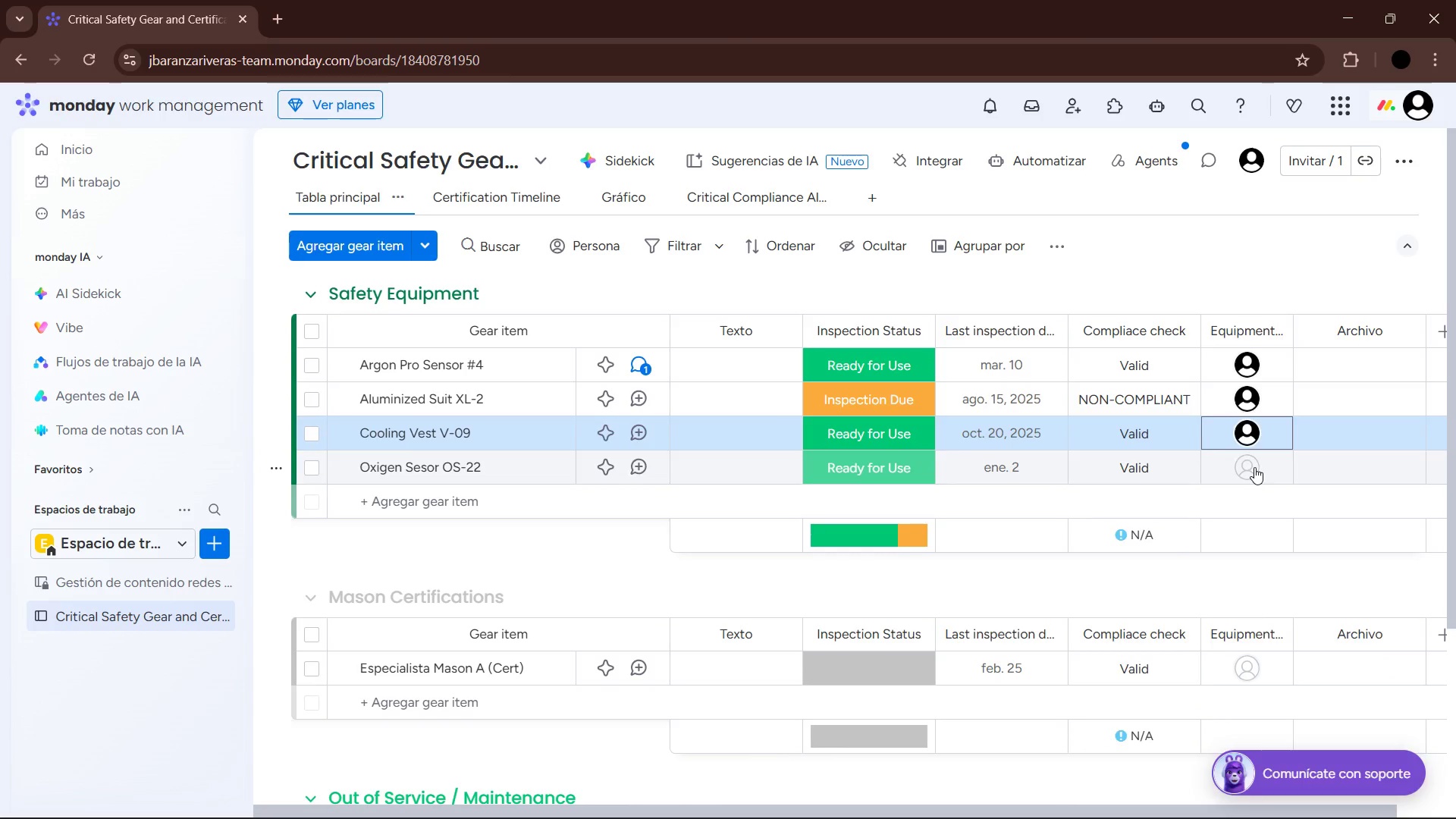 
left_click([1219, 639])
 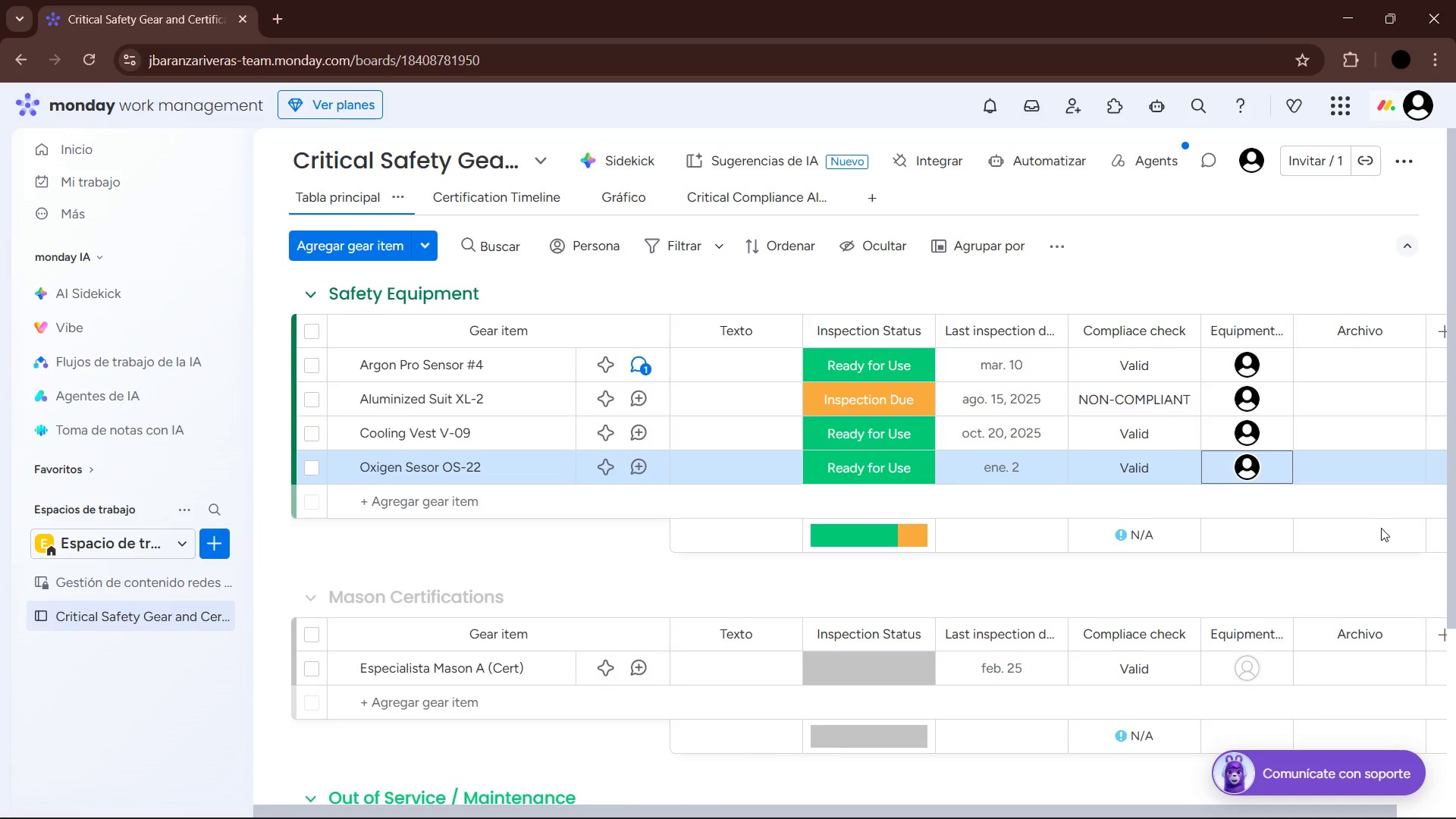 
wait(32.19)
 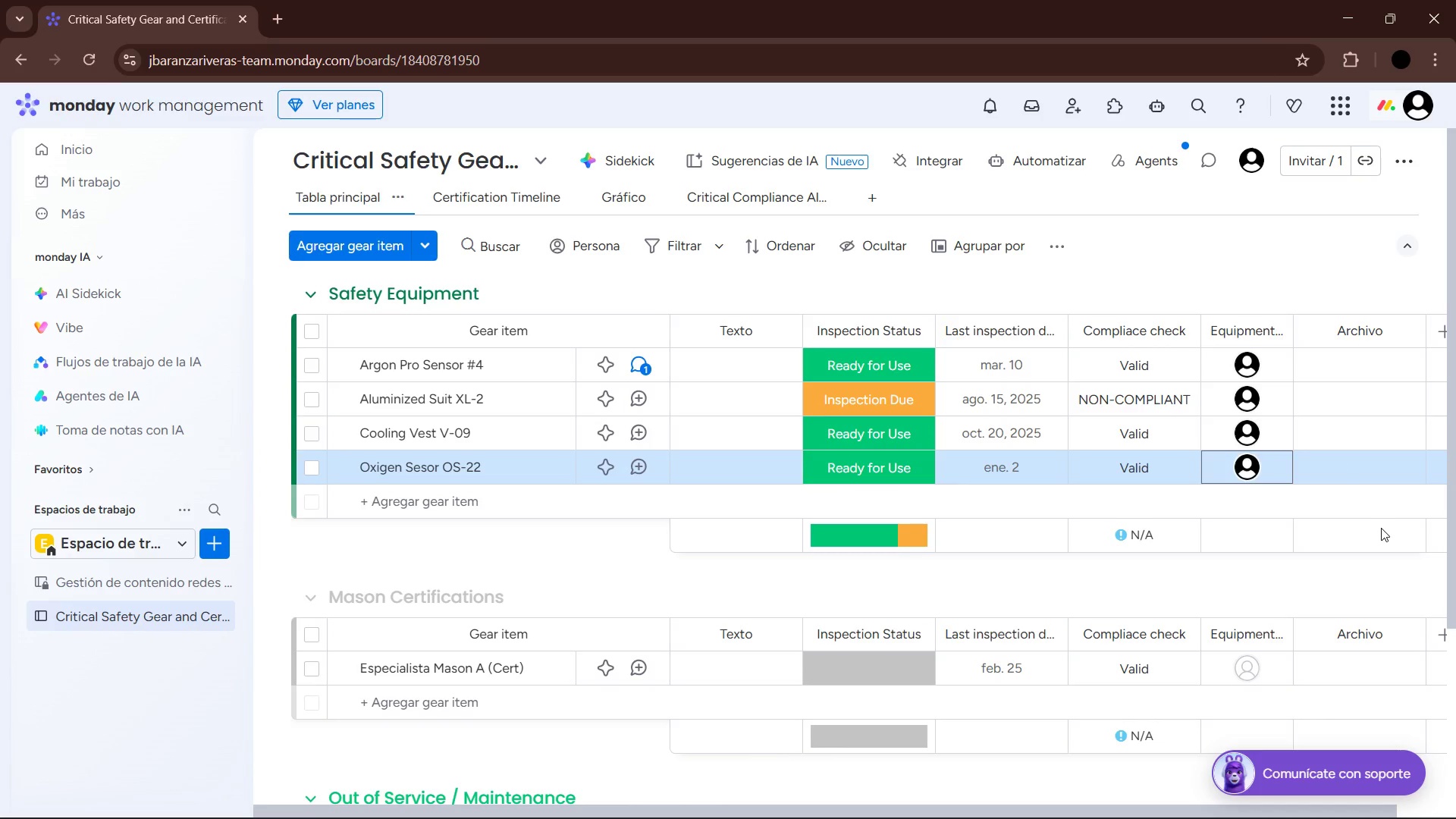 
left_click([1374, 356])
 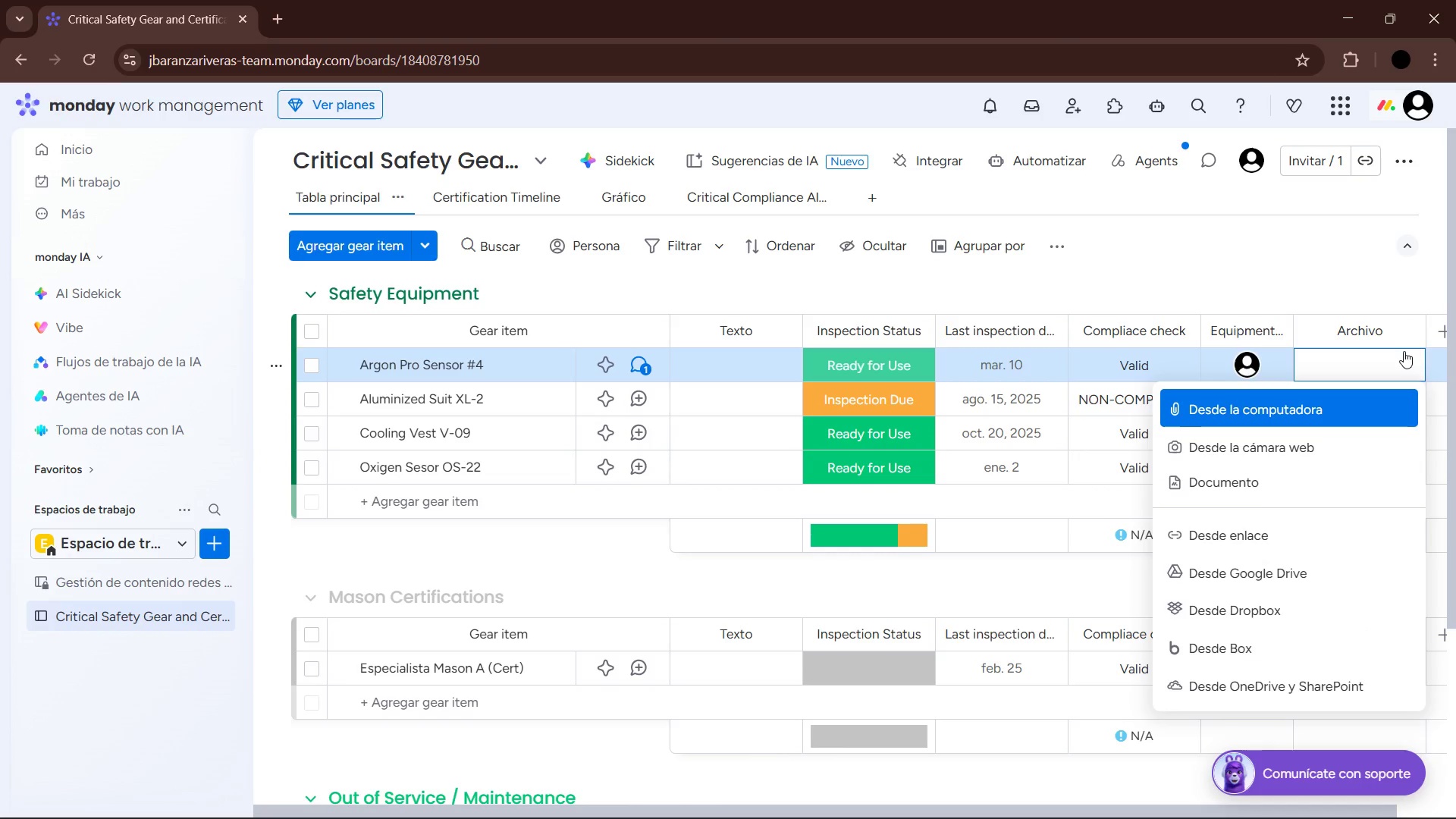 
scroll: coordinate [1380, 518], scroll_direction: down, amount: 6.0
 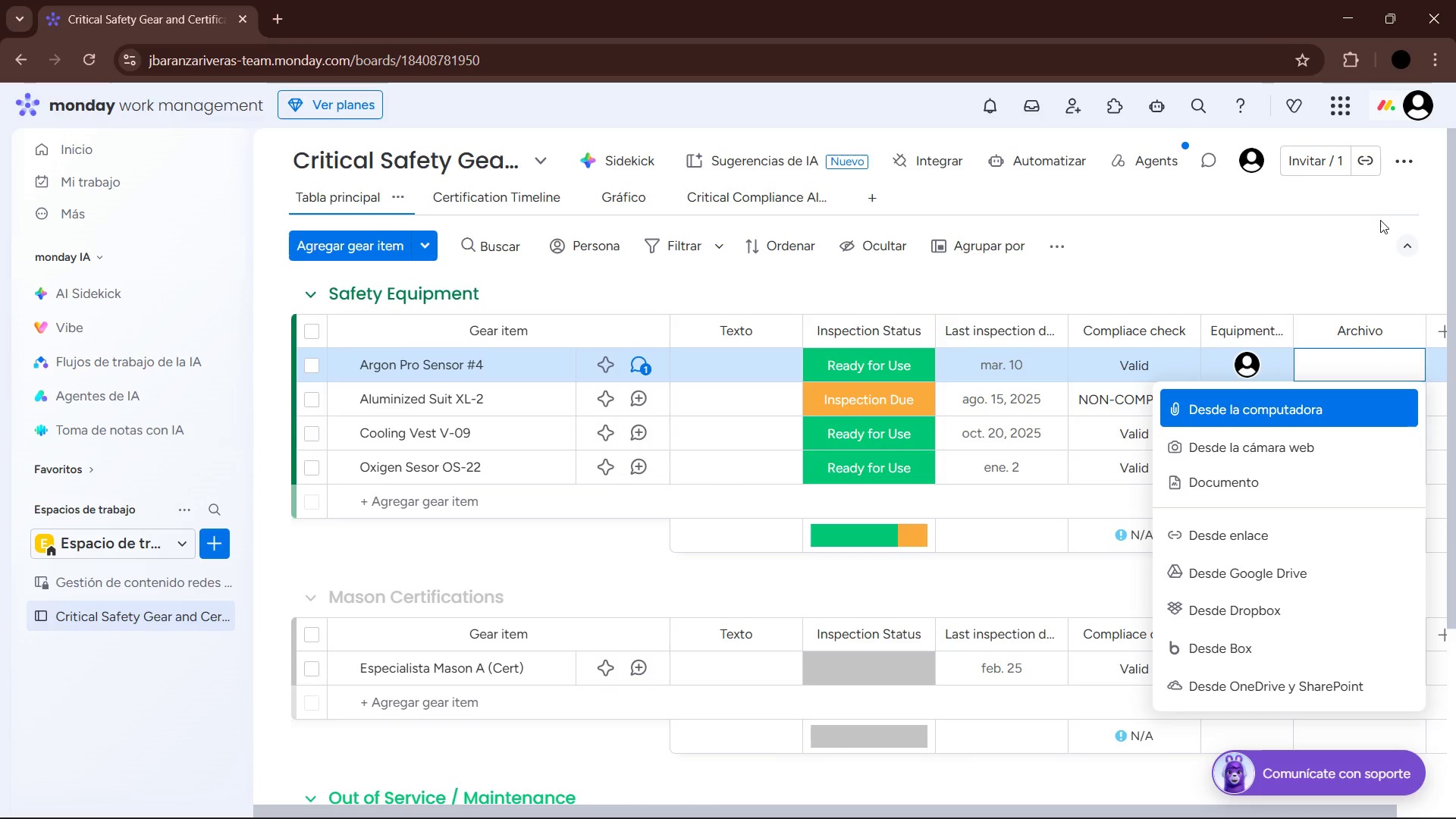 
left_click([1380, 216])
 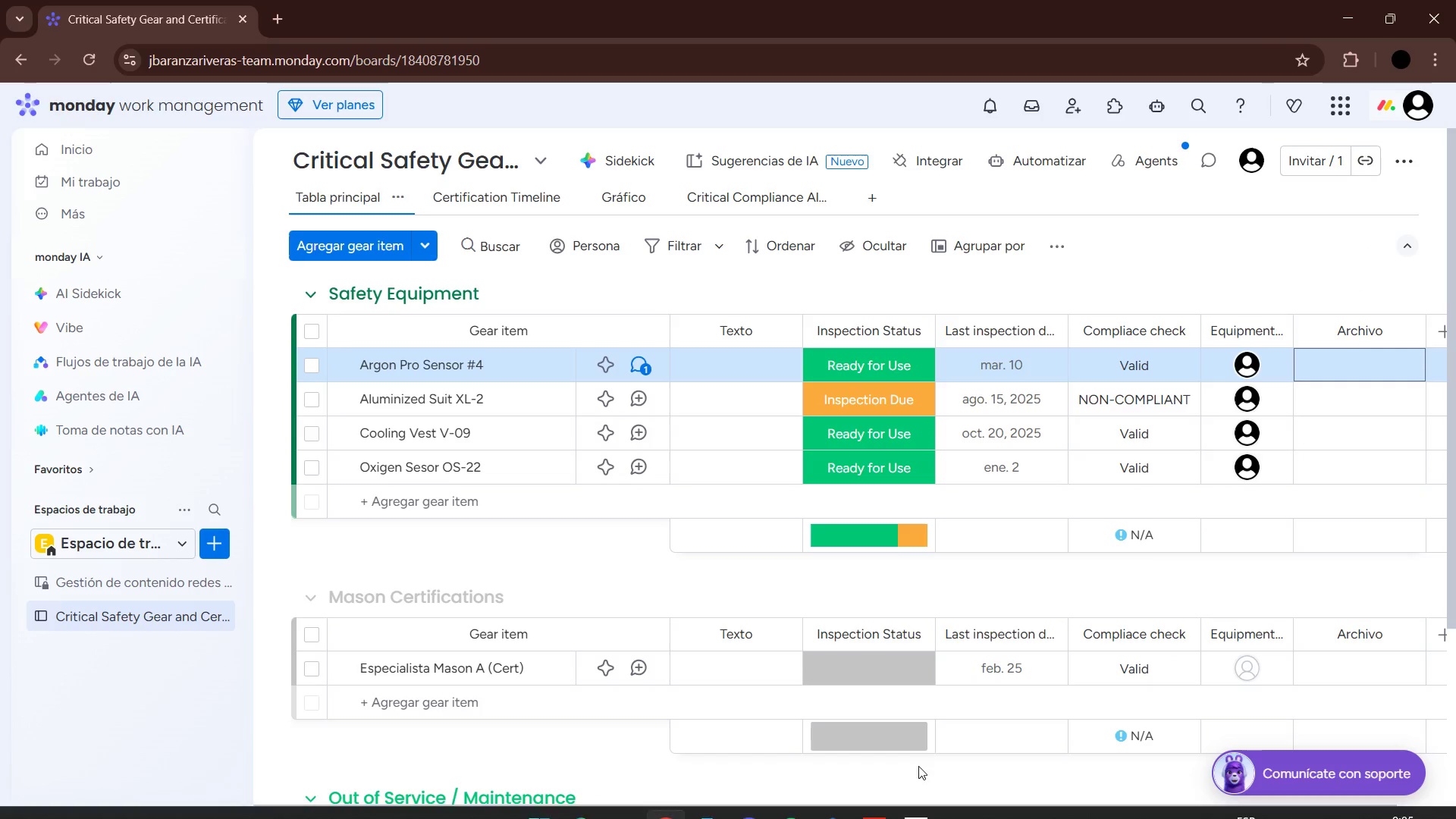 
left_click_drag(start_coordinate=[963, 806], to_coordinate=[1129, 804])
 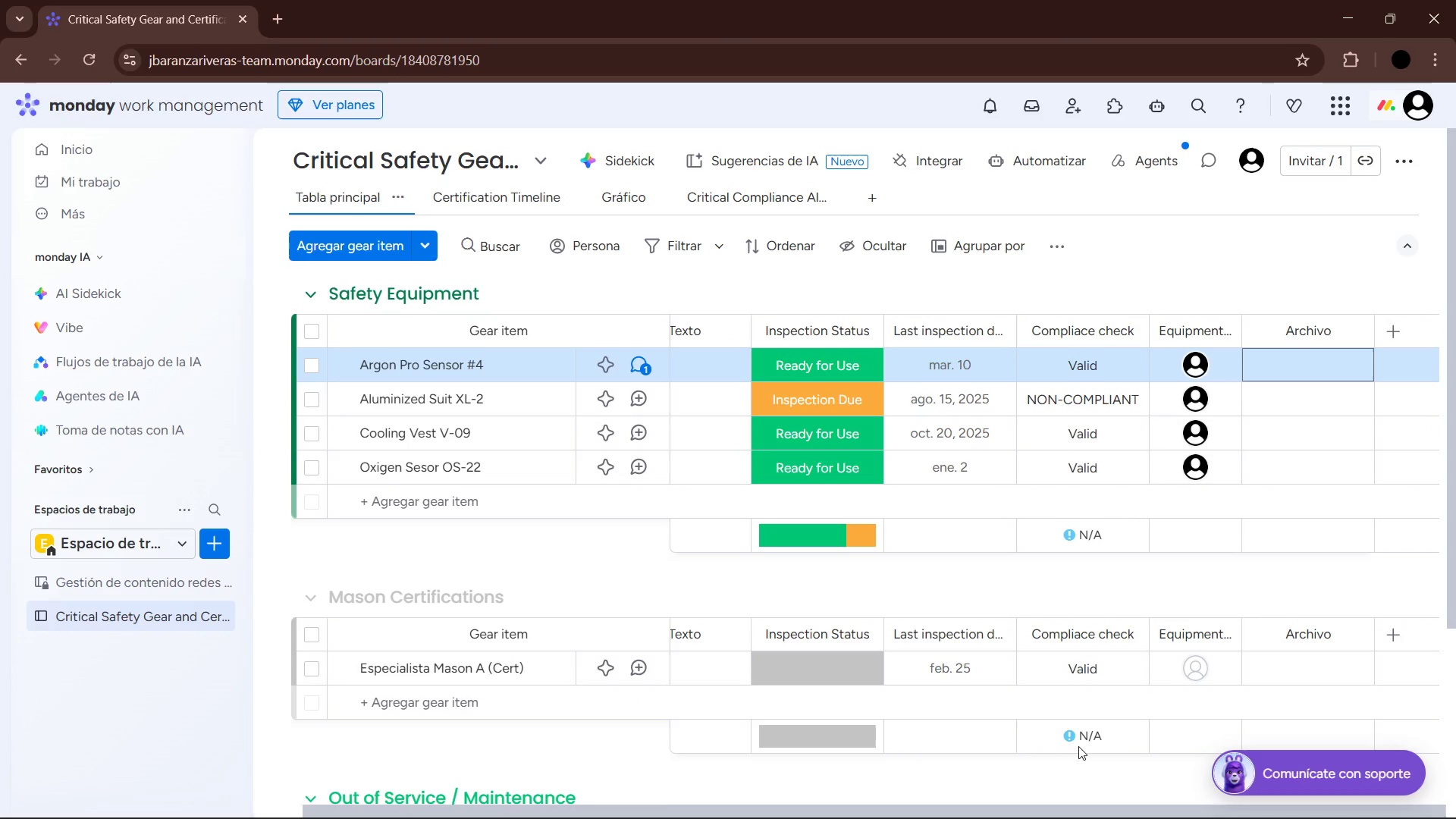 
left_click([1046, 783])
 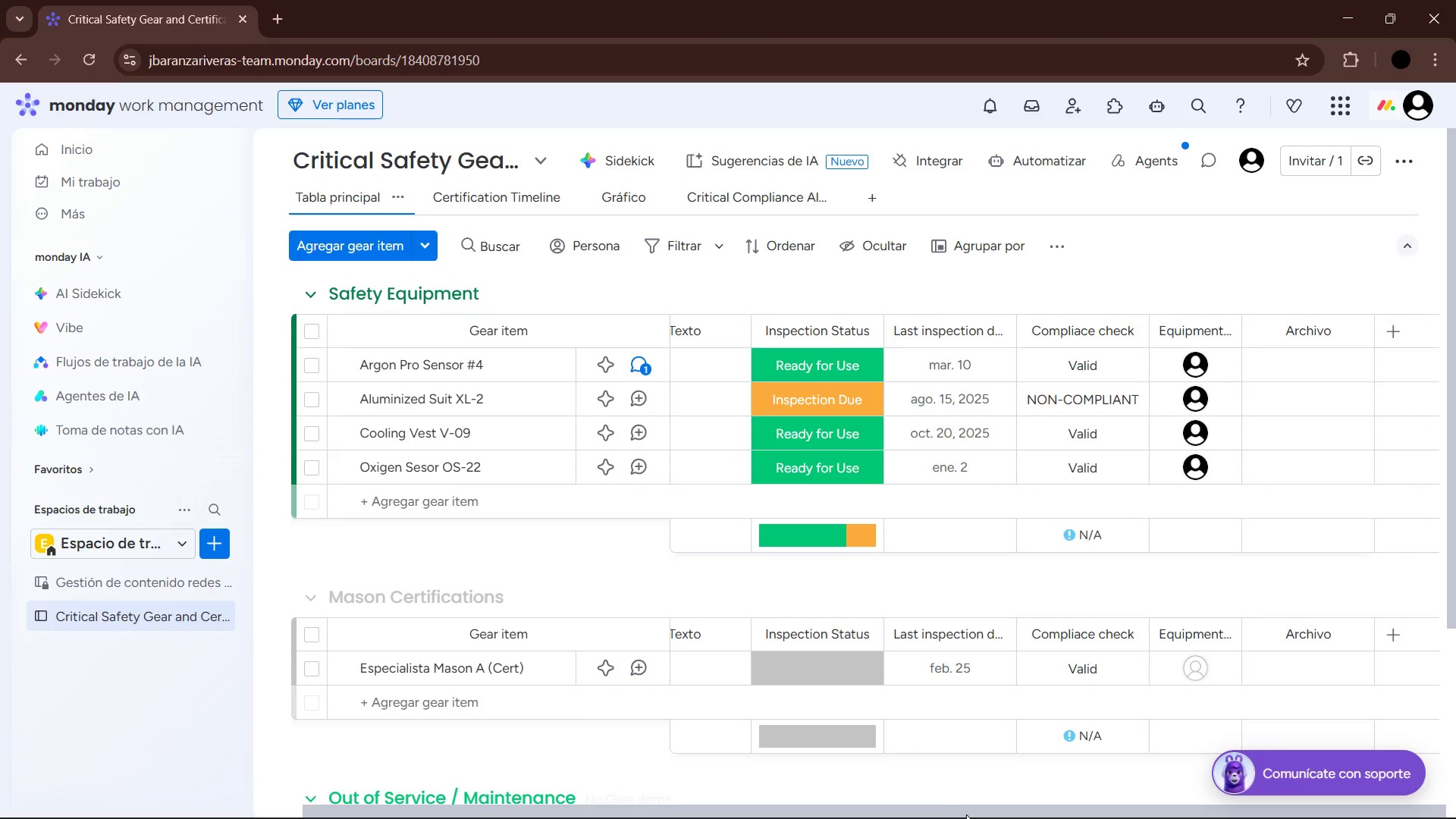 
left_click_drag(start_coordinate=[971, 808], to_coordinate=[903, 808])
 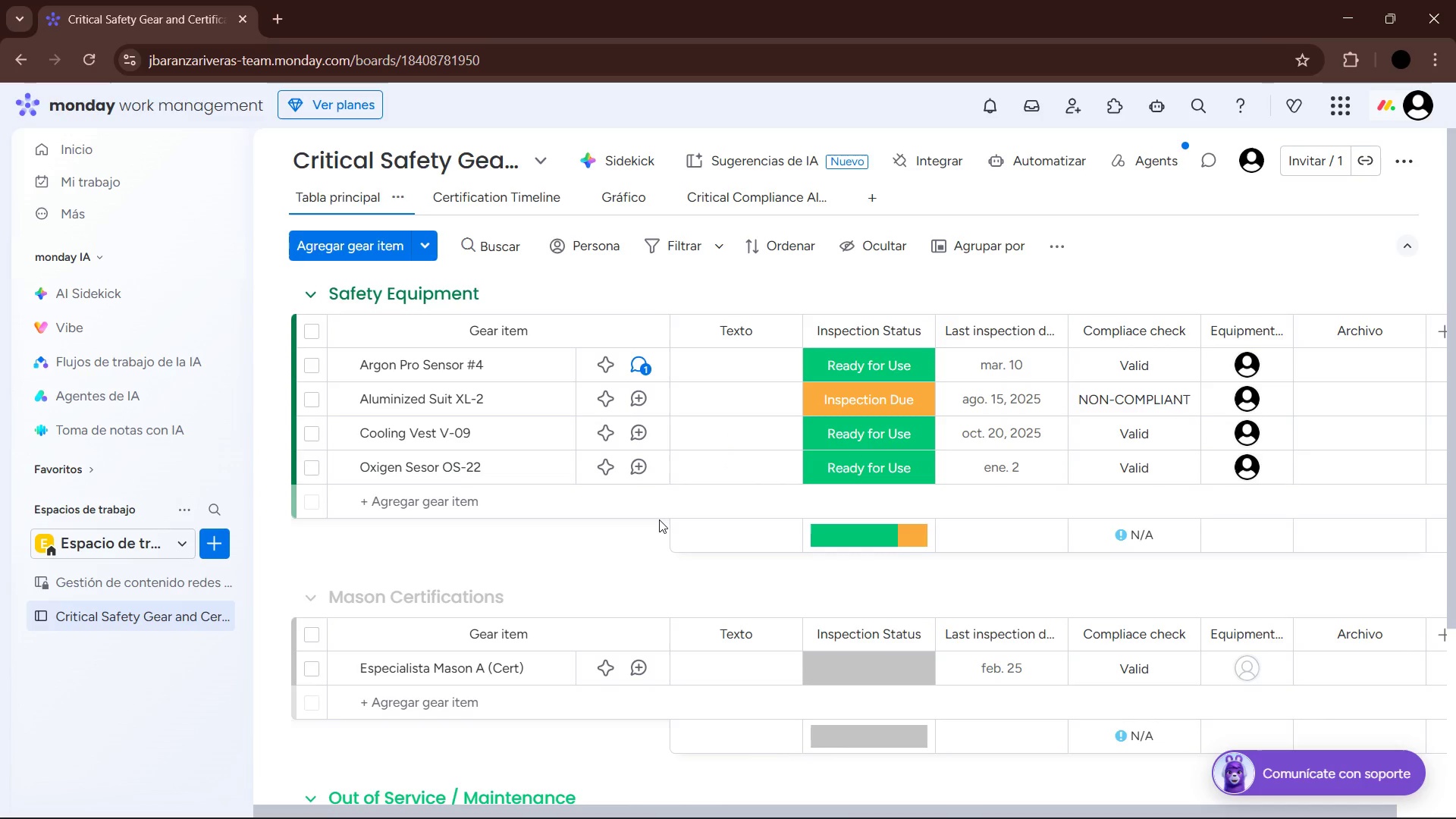 
wait(23.09)
 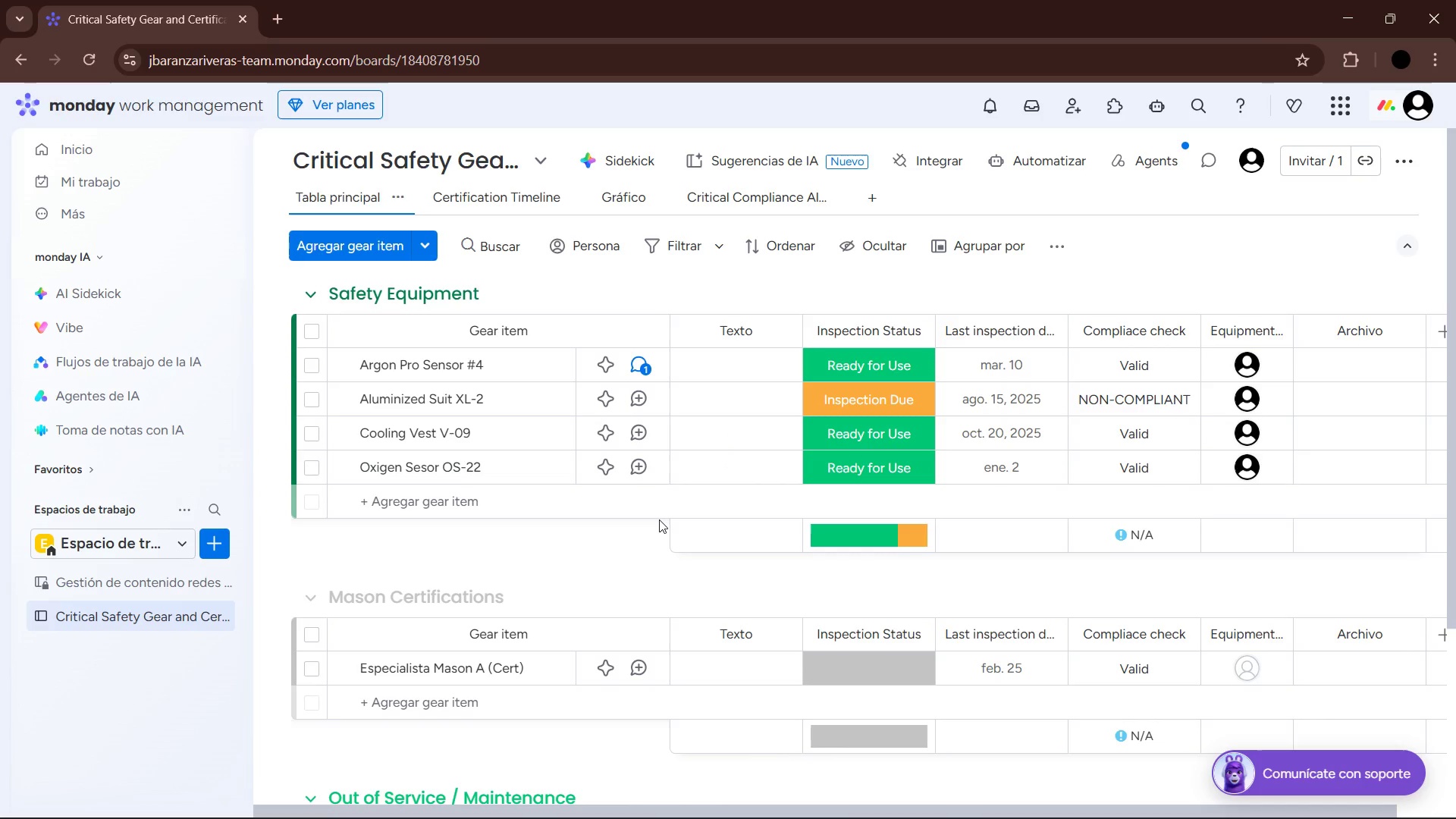 
left_click([640, 402])
 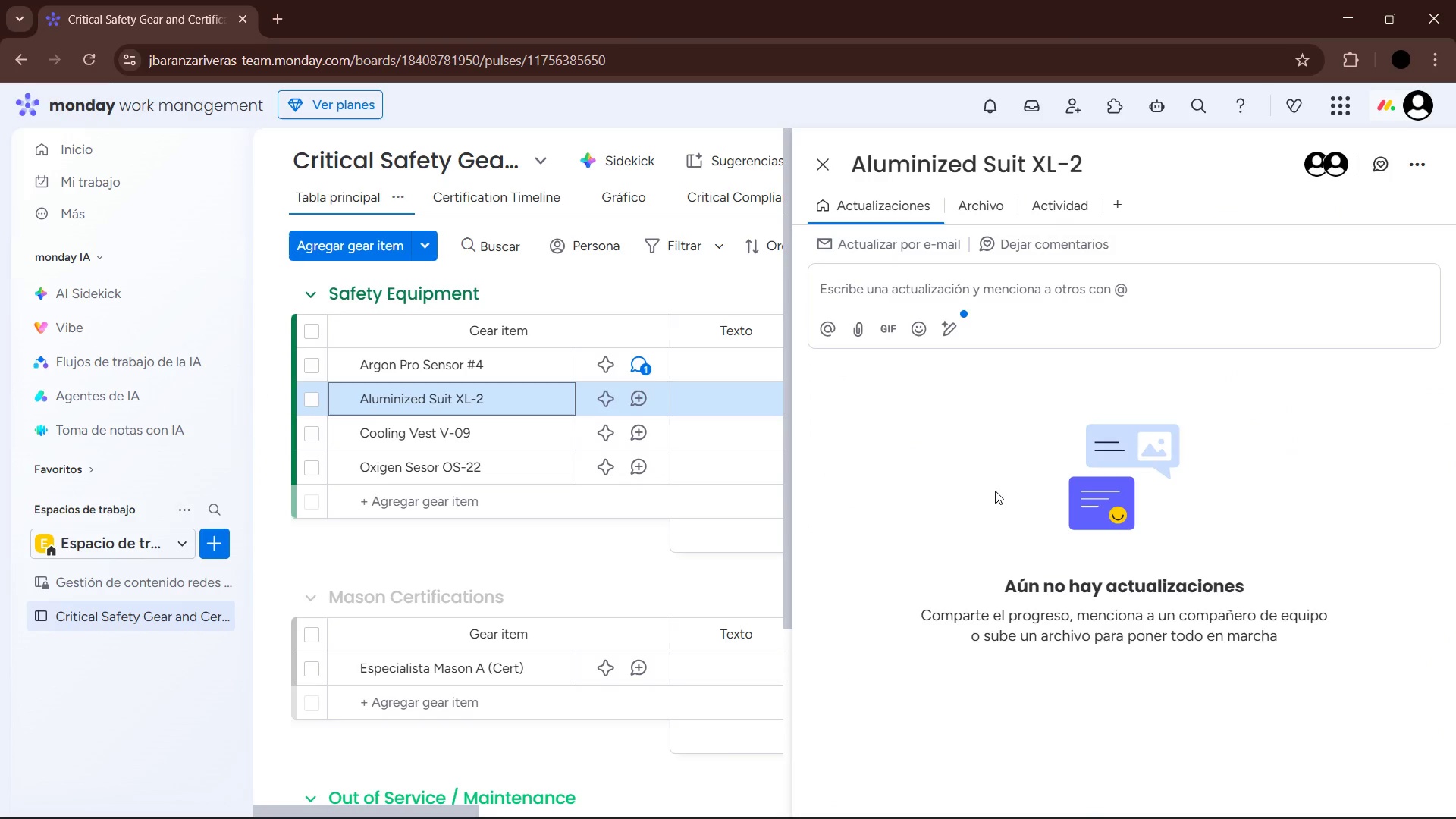 
left_click([903, 277])
 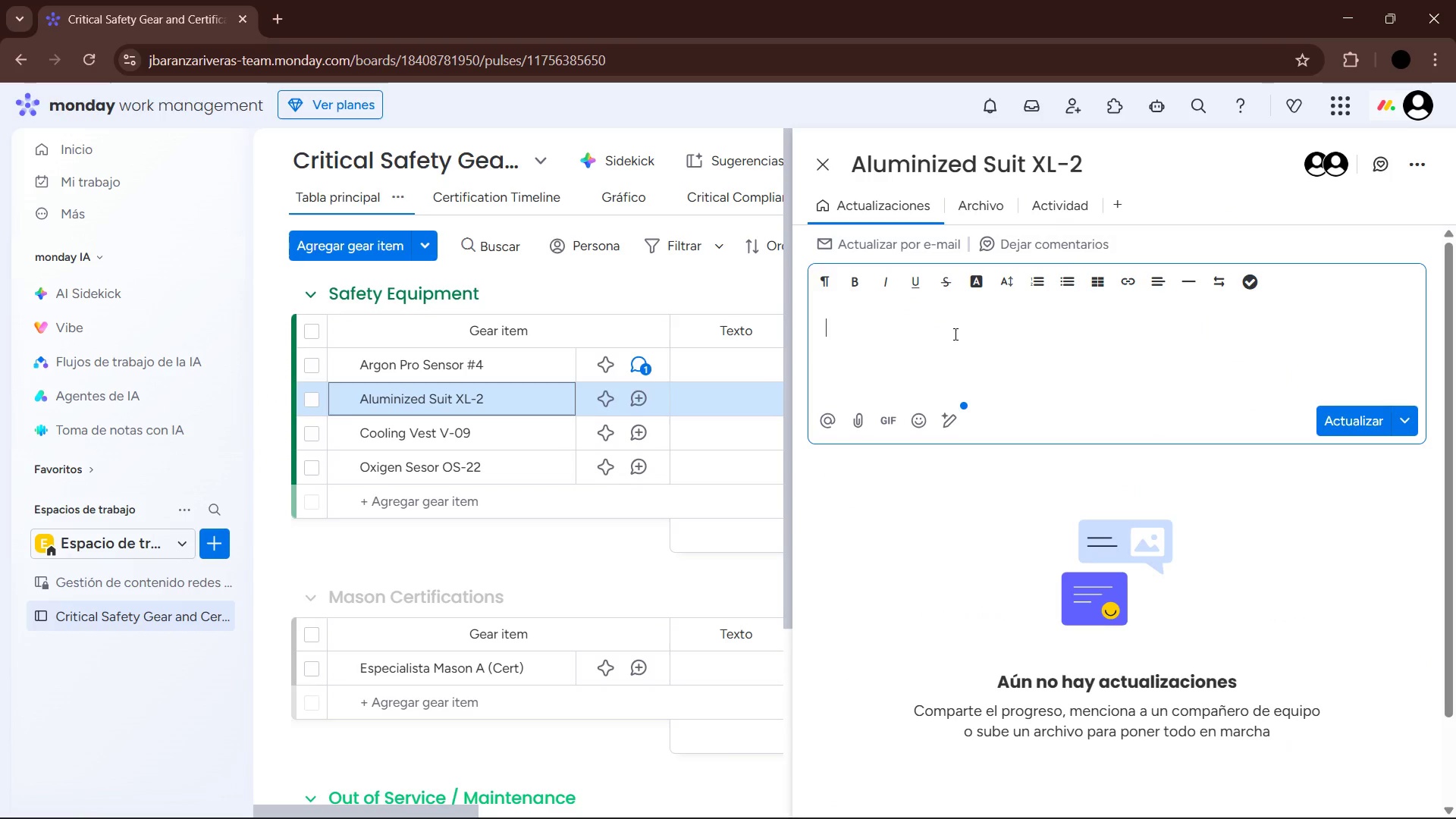 
type(Unit flagged )
 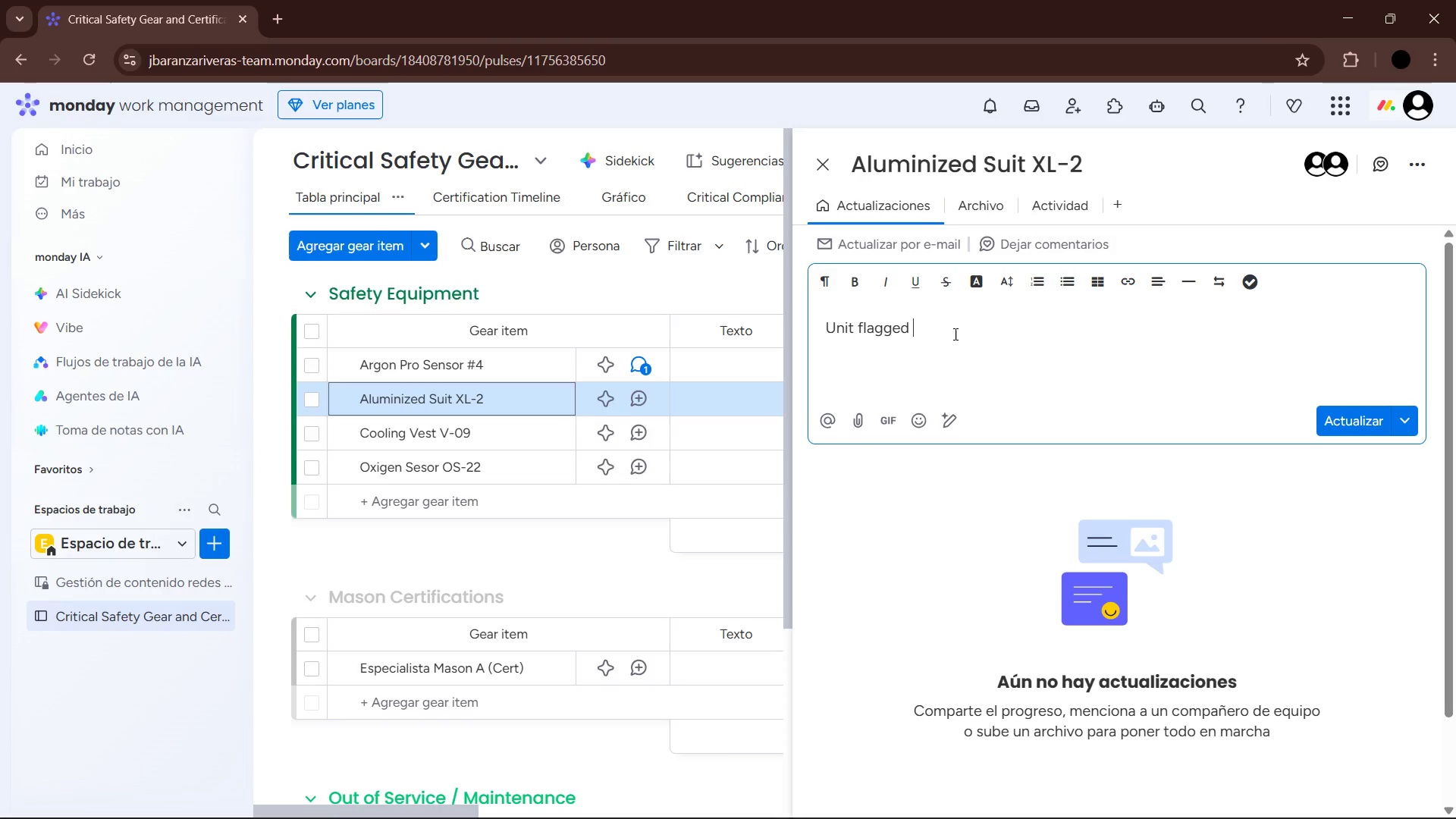 
type(for inmm[Insert])
key(Backspace)
key(Backspace)
key(Backspace)
type(mmediate inspection. The oui)
key(Backspace)
type(ter aluminized layer shows minor )
 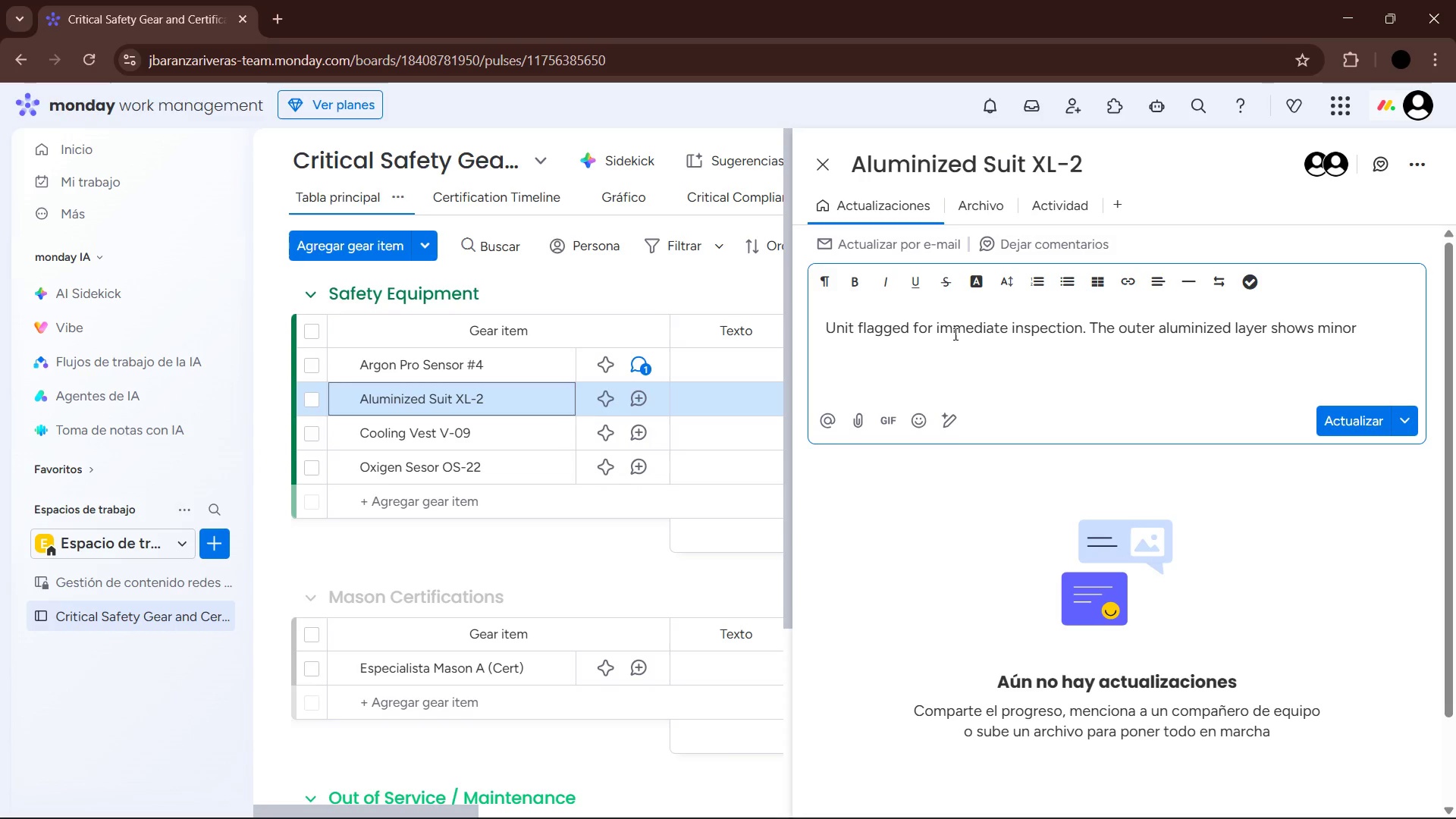 
type(abrasion near the shoulder )
 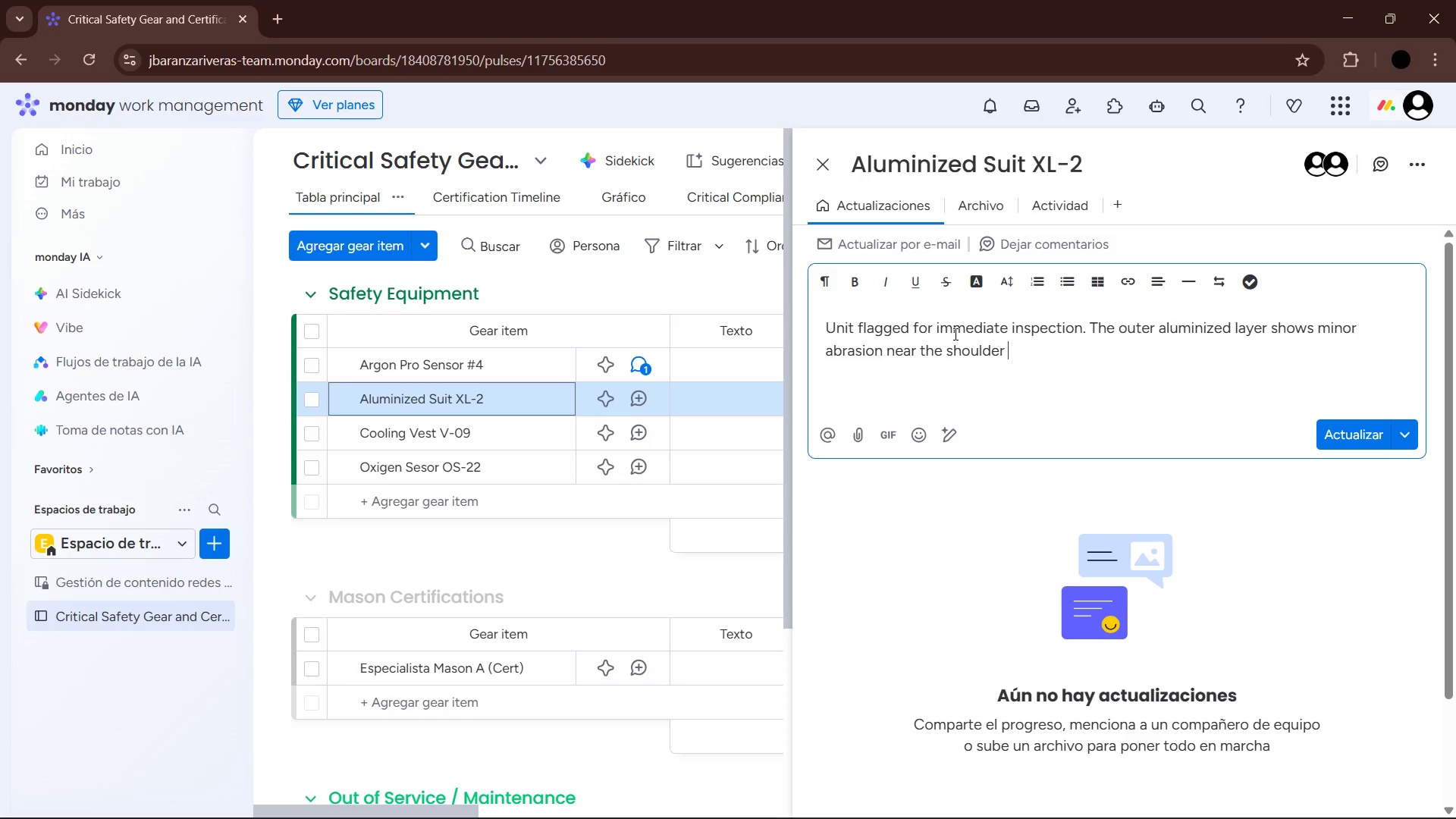 
type(seams )
key(Backspace)
type(. DO NOT dispatch for kiln entry until thermal integrity is verified by the safety officer.)
 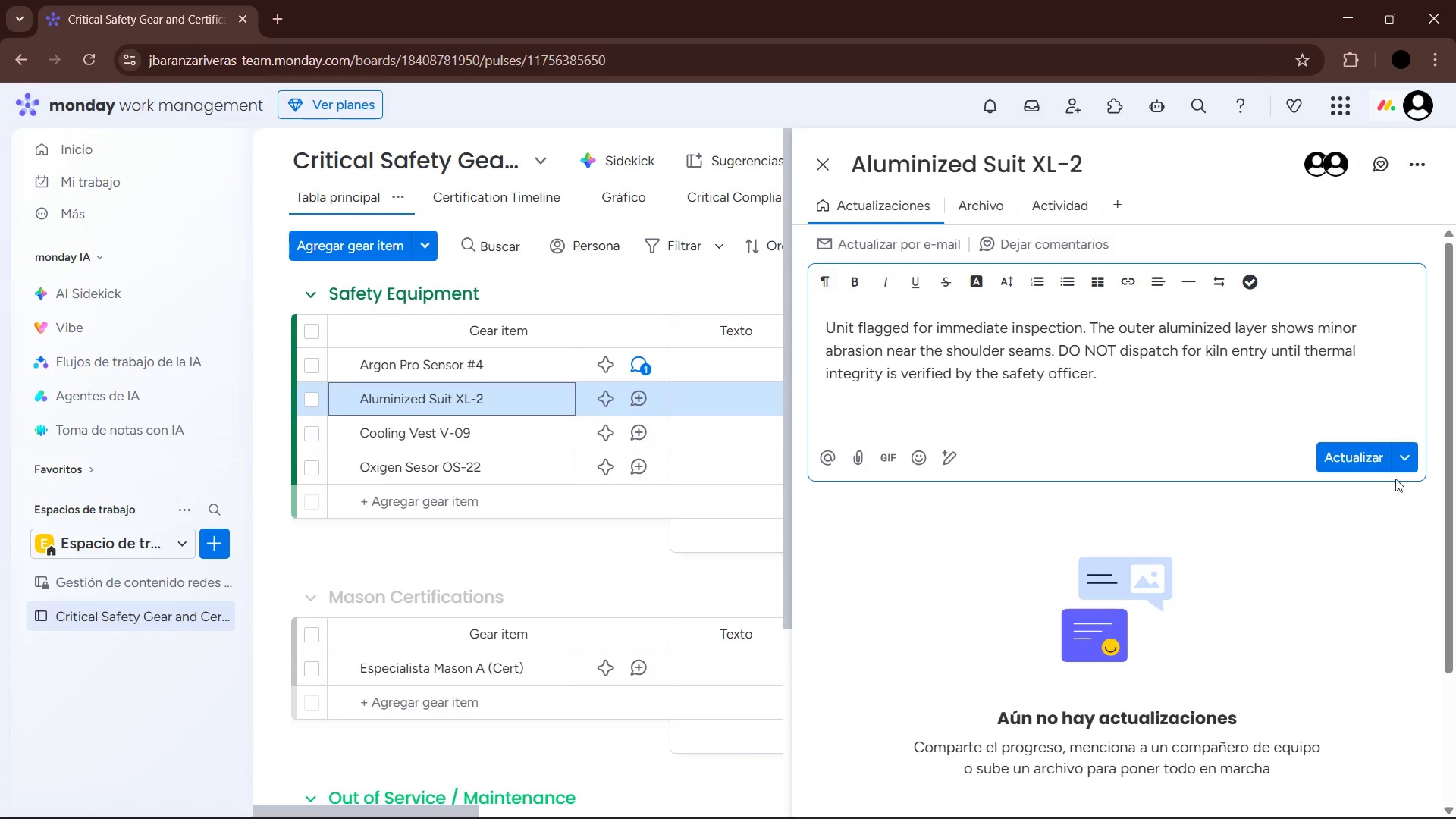 
left_click([1353, 453])
 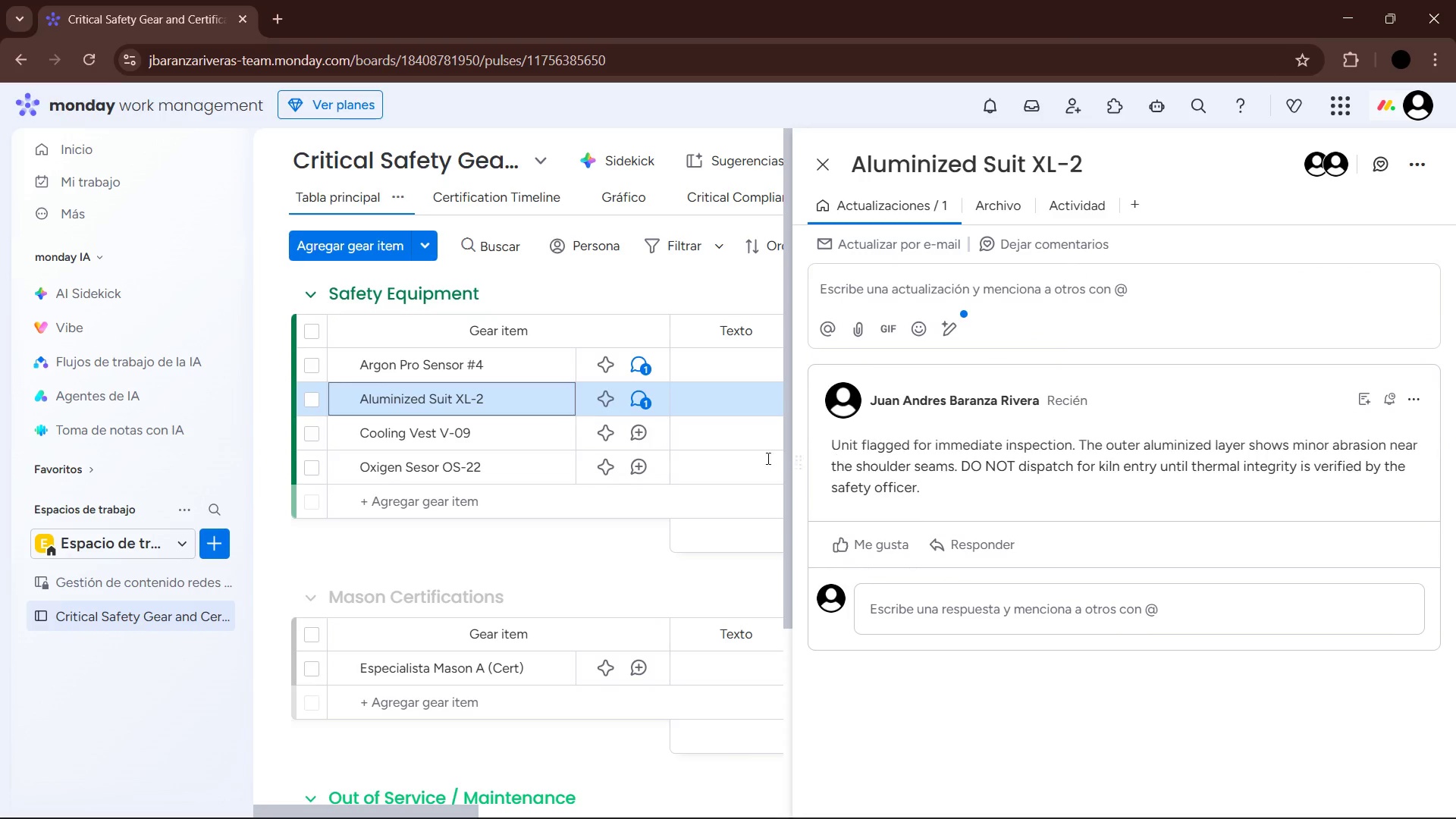 
left_click([632, 537])
 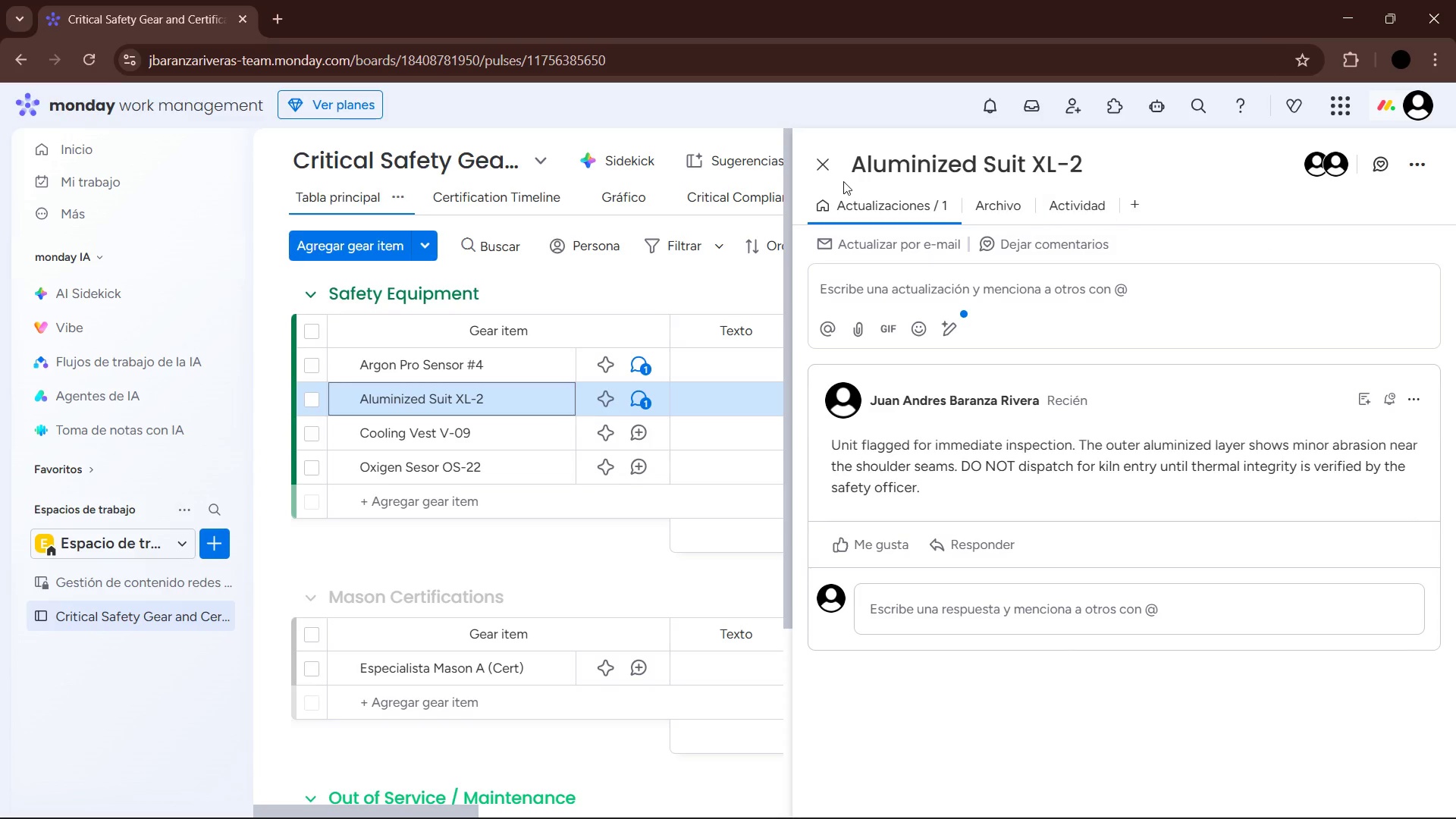 
left_click([829, 168])
 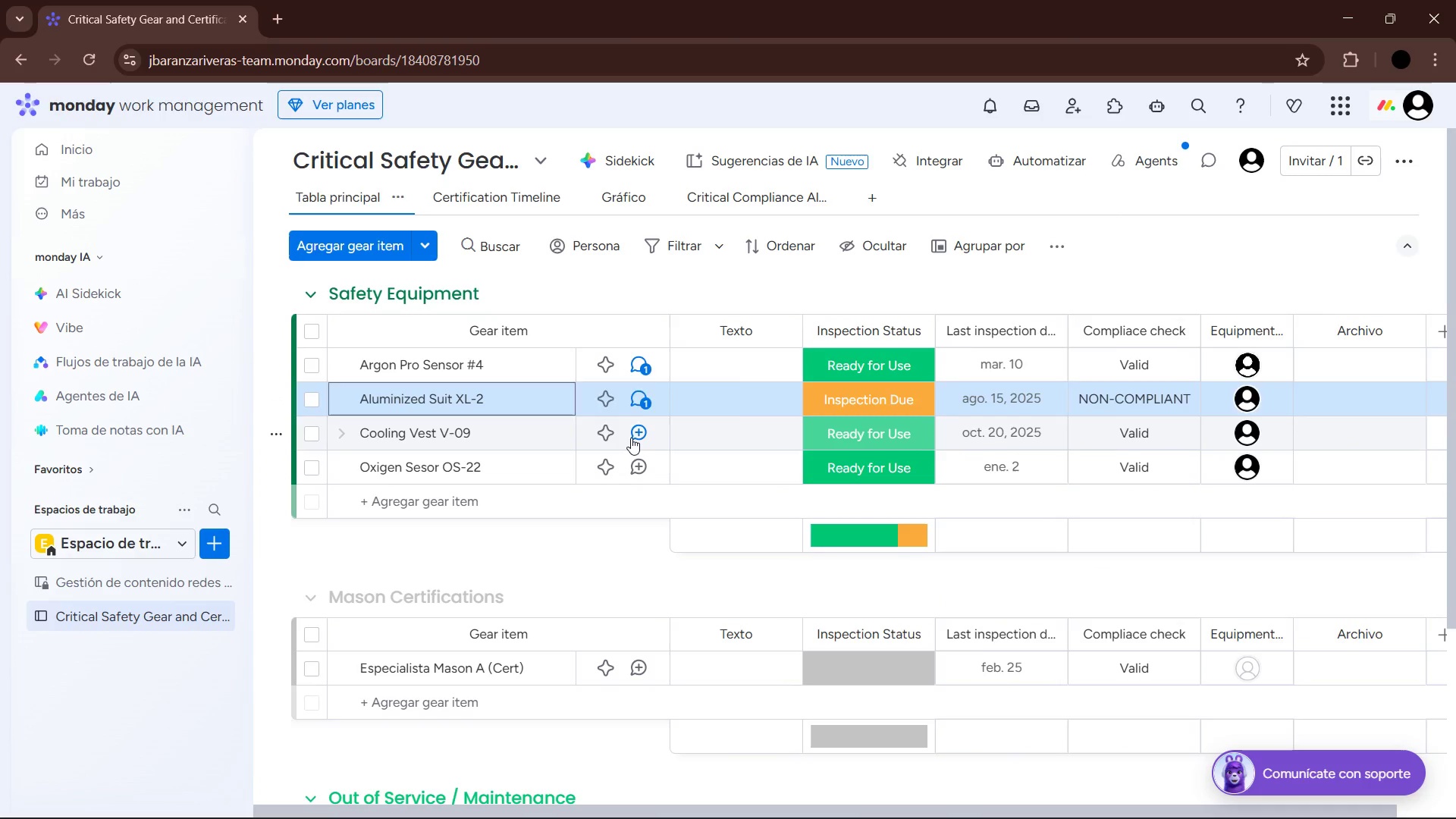 
left_click([631, 438])
 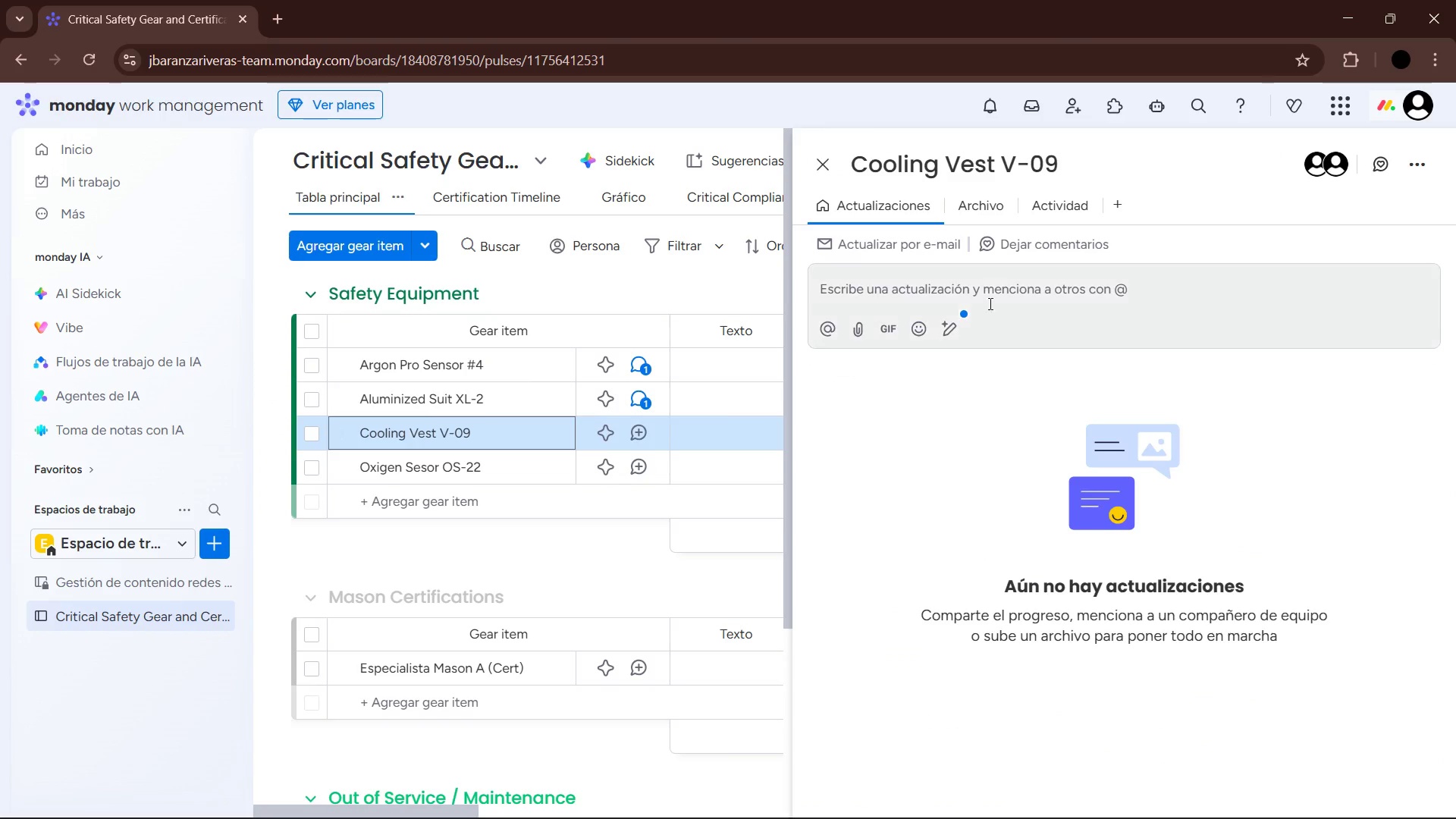 
left_click([980, 281])
 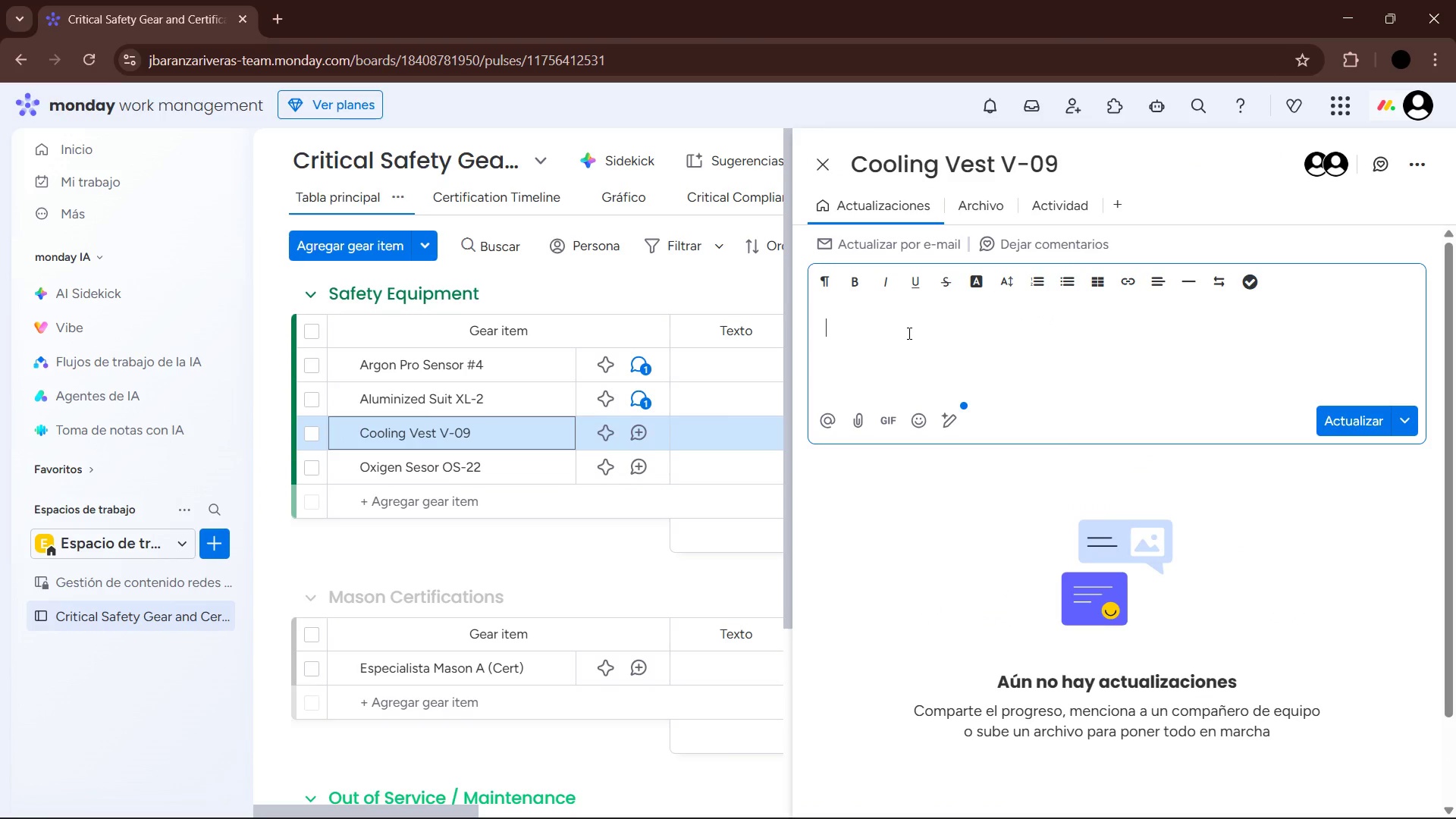 
wait(6.66)
 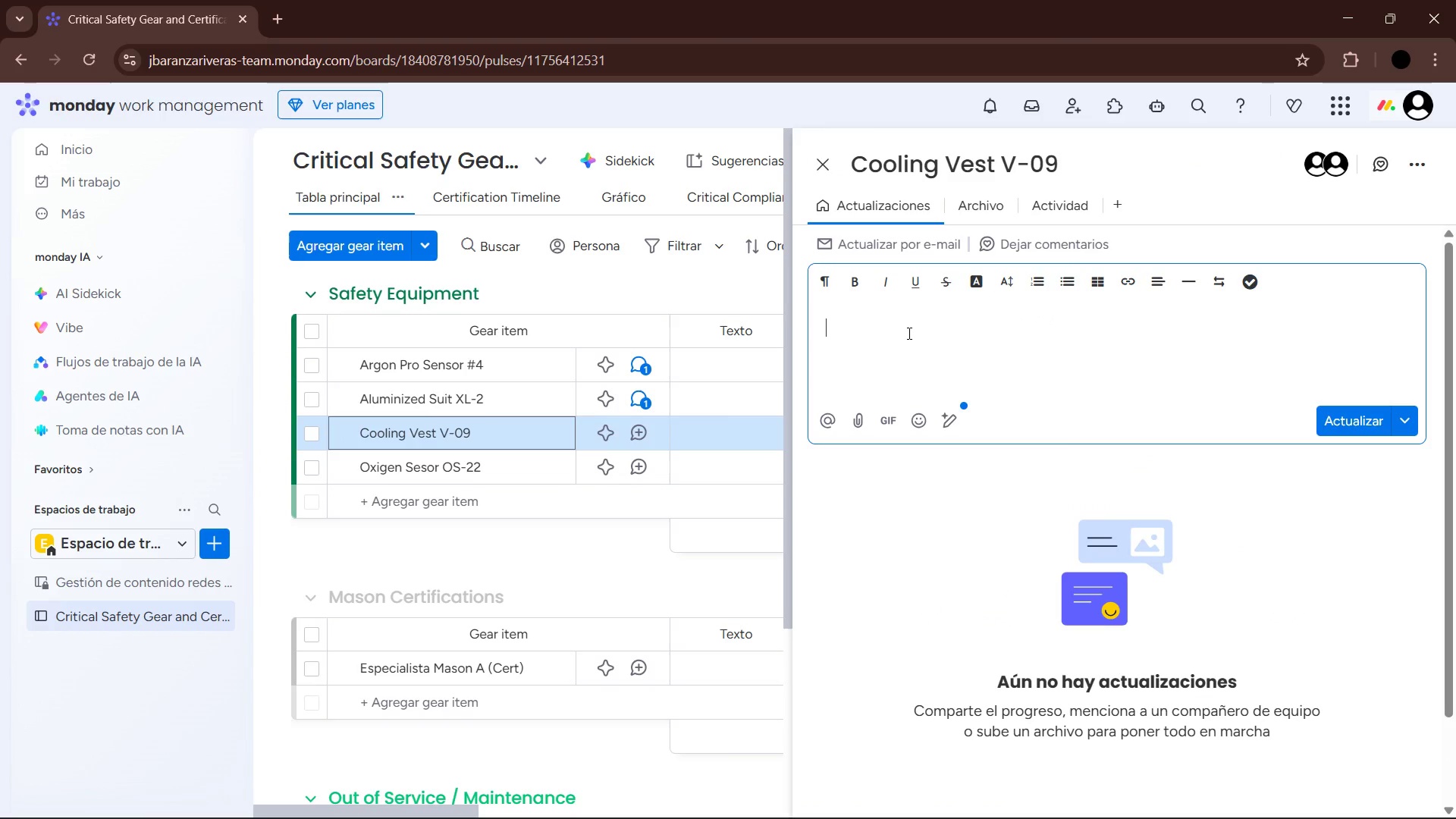 
type(Coolat circulacion)
key(Backspace)
key(Backspace)
key(Backspace)
key(Backspace)
type(r)
key(Backspace)
type(tion sysytem tested ad fuctioning correctly. )
key(Tab)
type(H)
 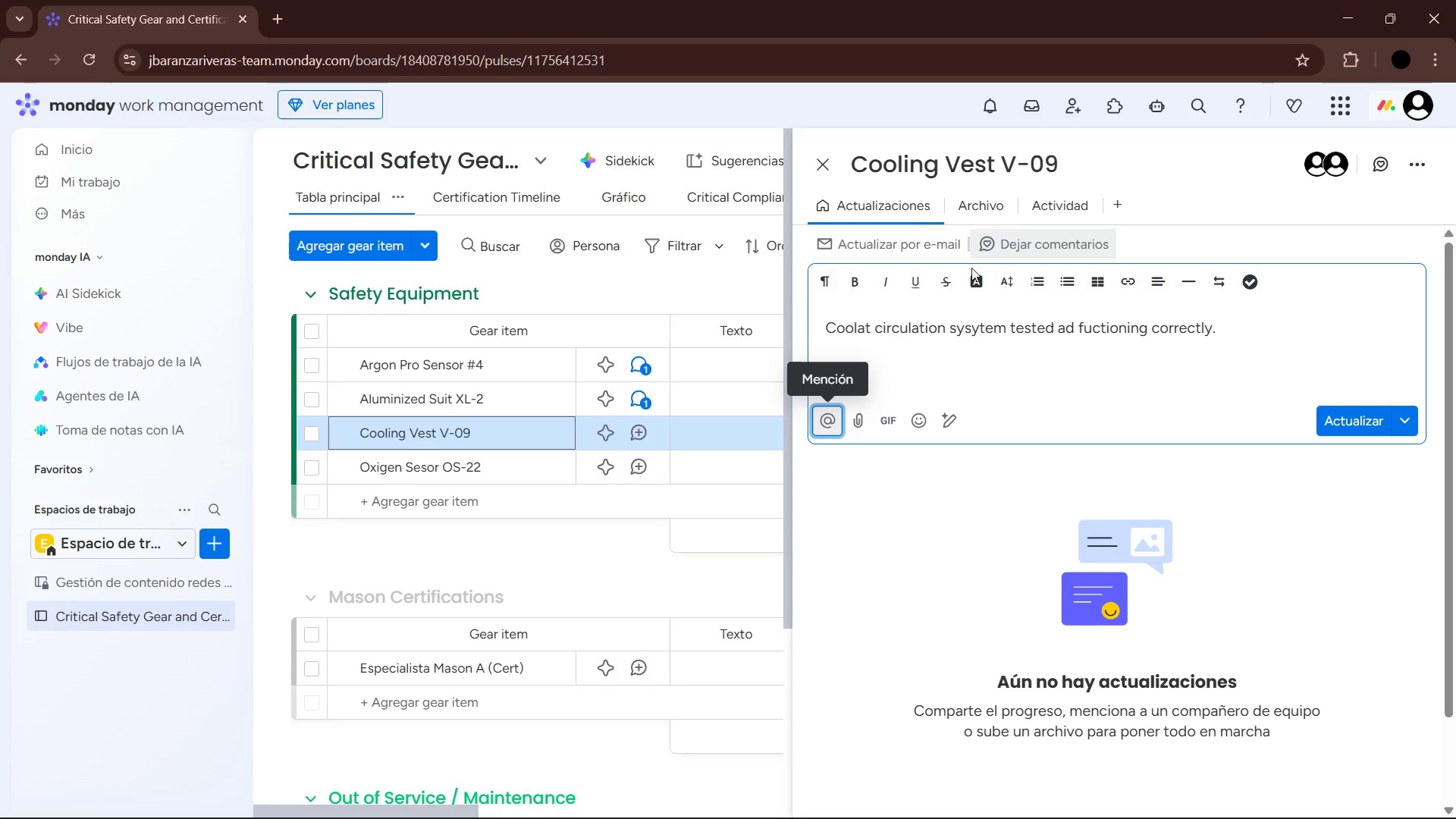 
left_click([1269, 327])
 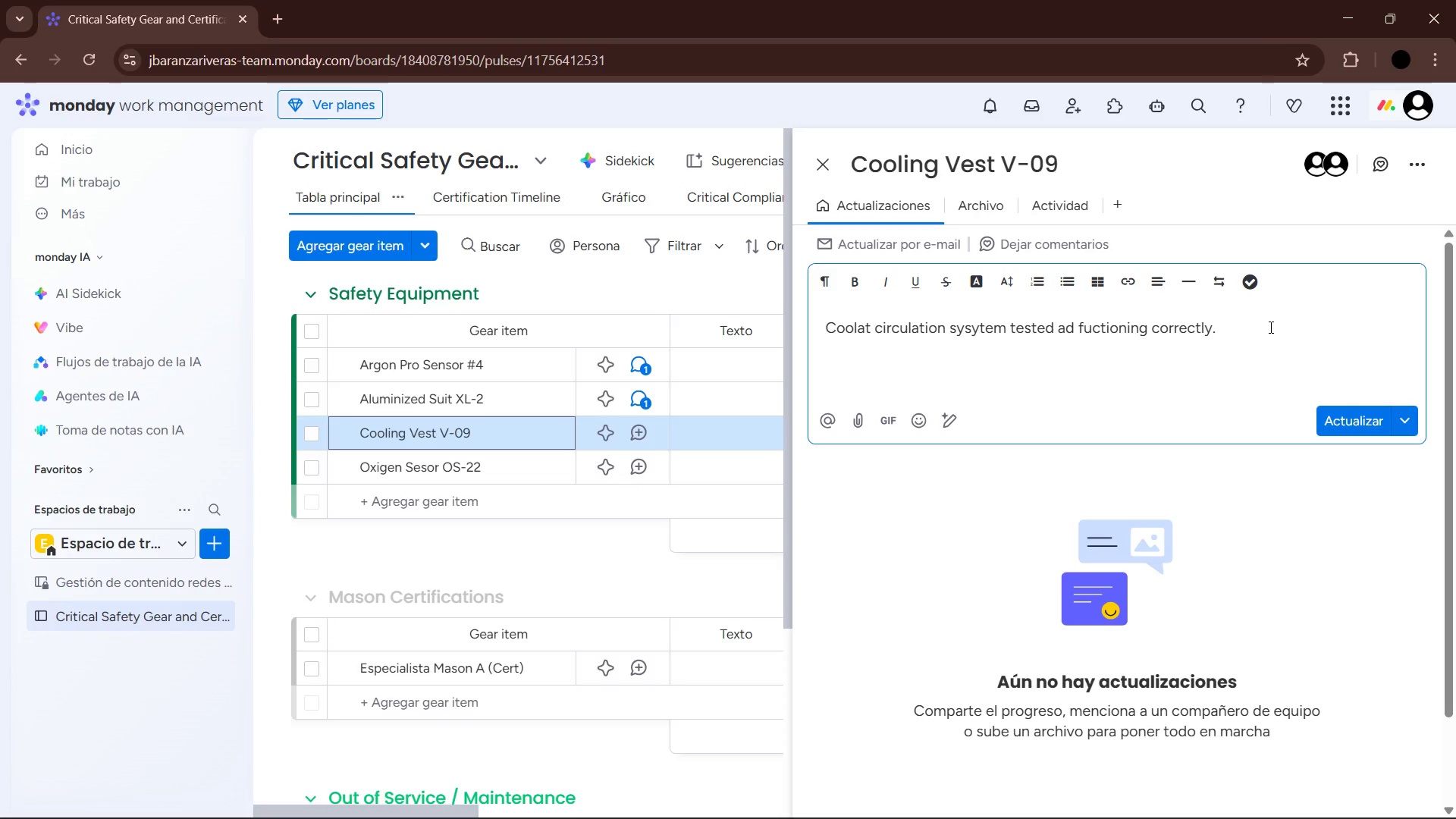 
type(However)
 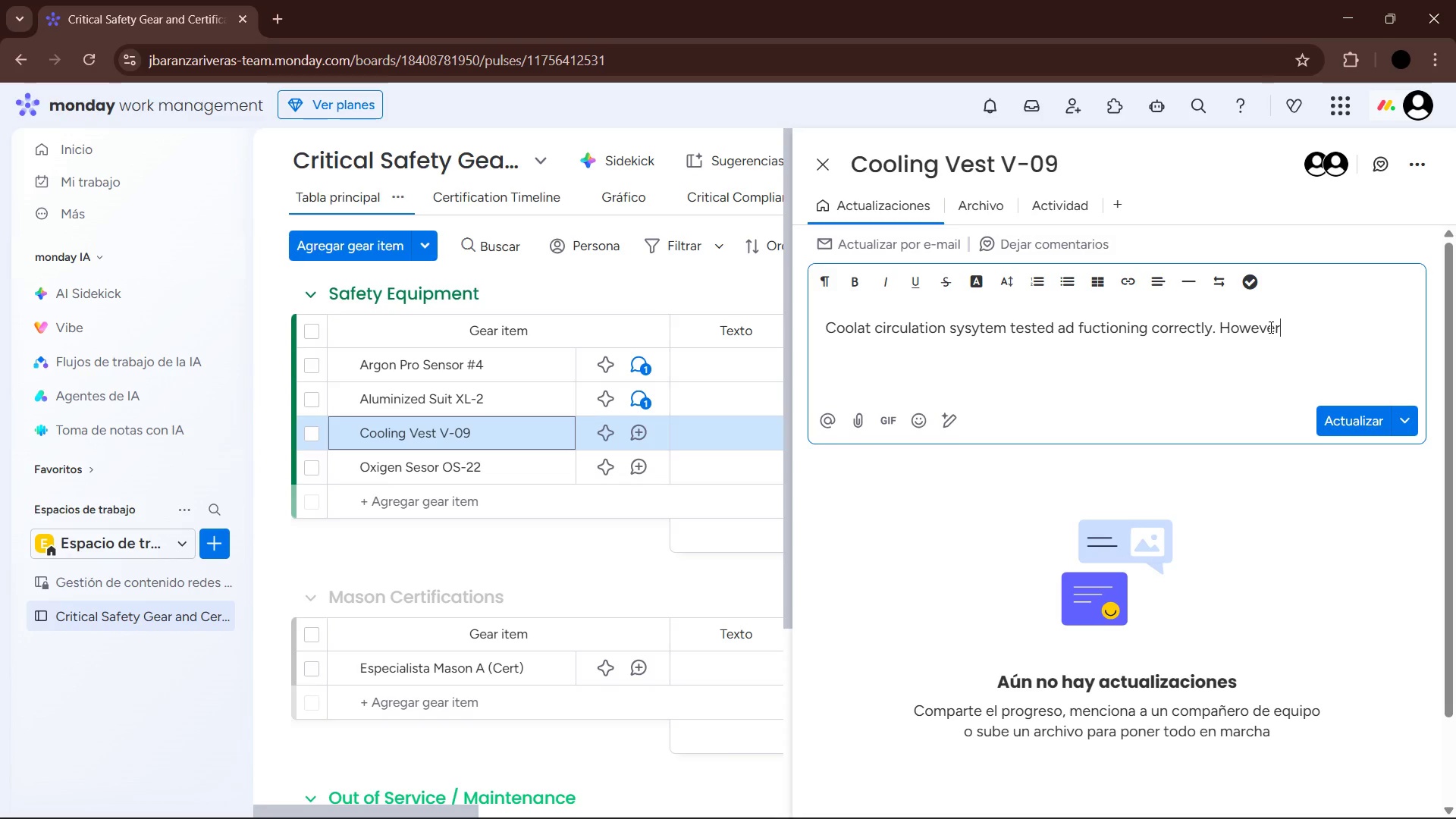 
type(, the 180-day safety window )
 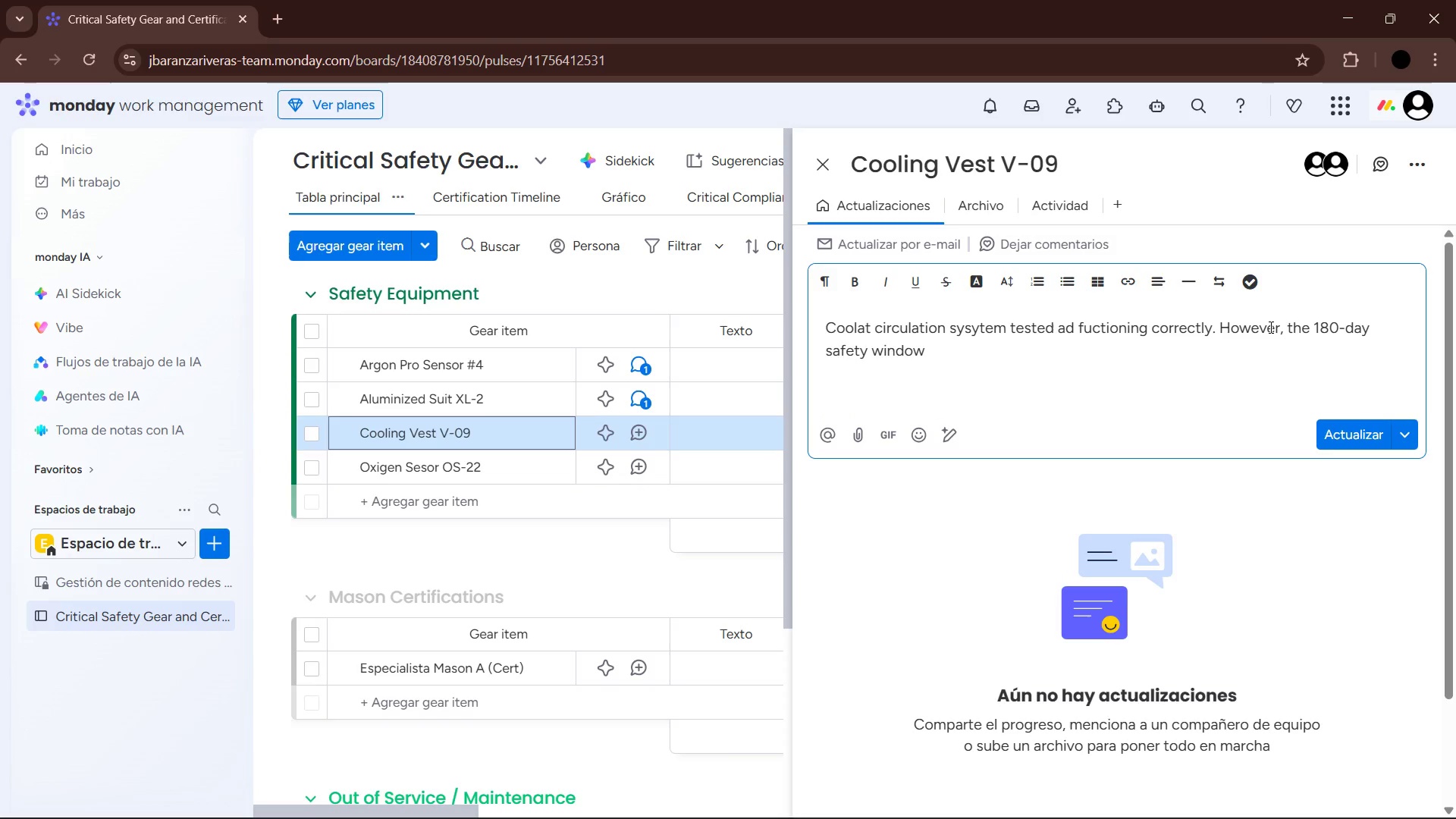 
type(has expired. Pending battery stress test before retun)
key(Backspace)
type(rning )
 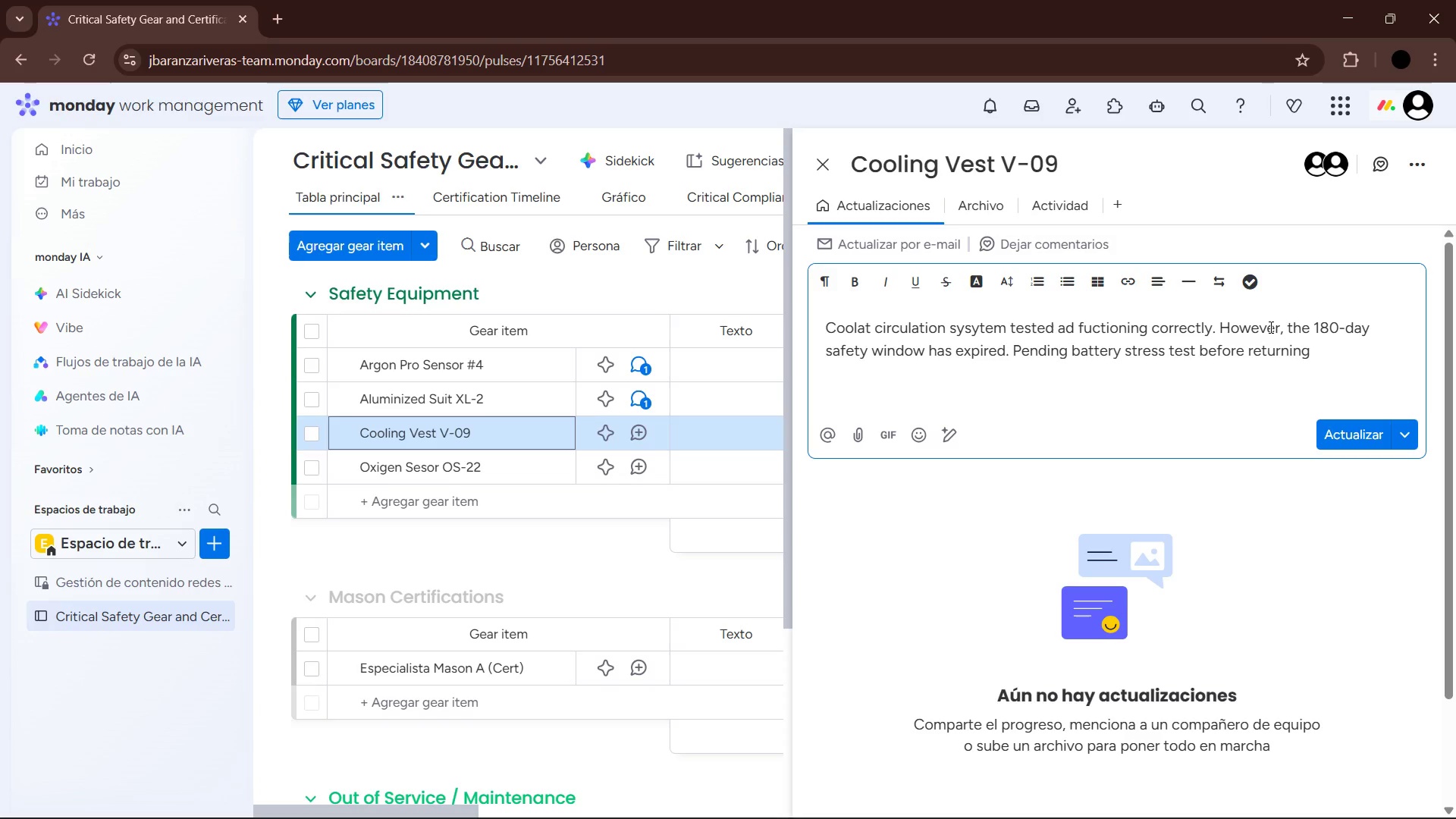 
type(to @Valid@ status. )
 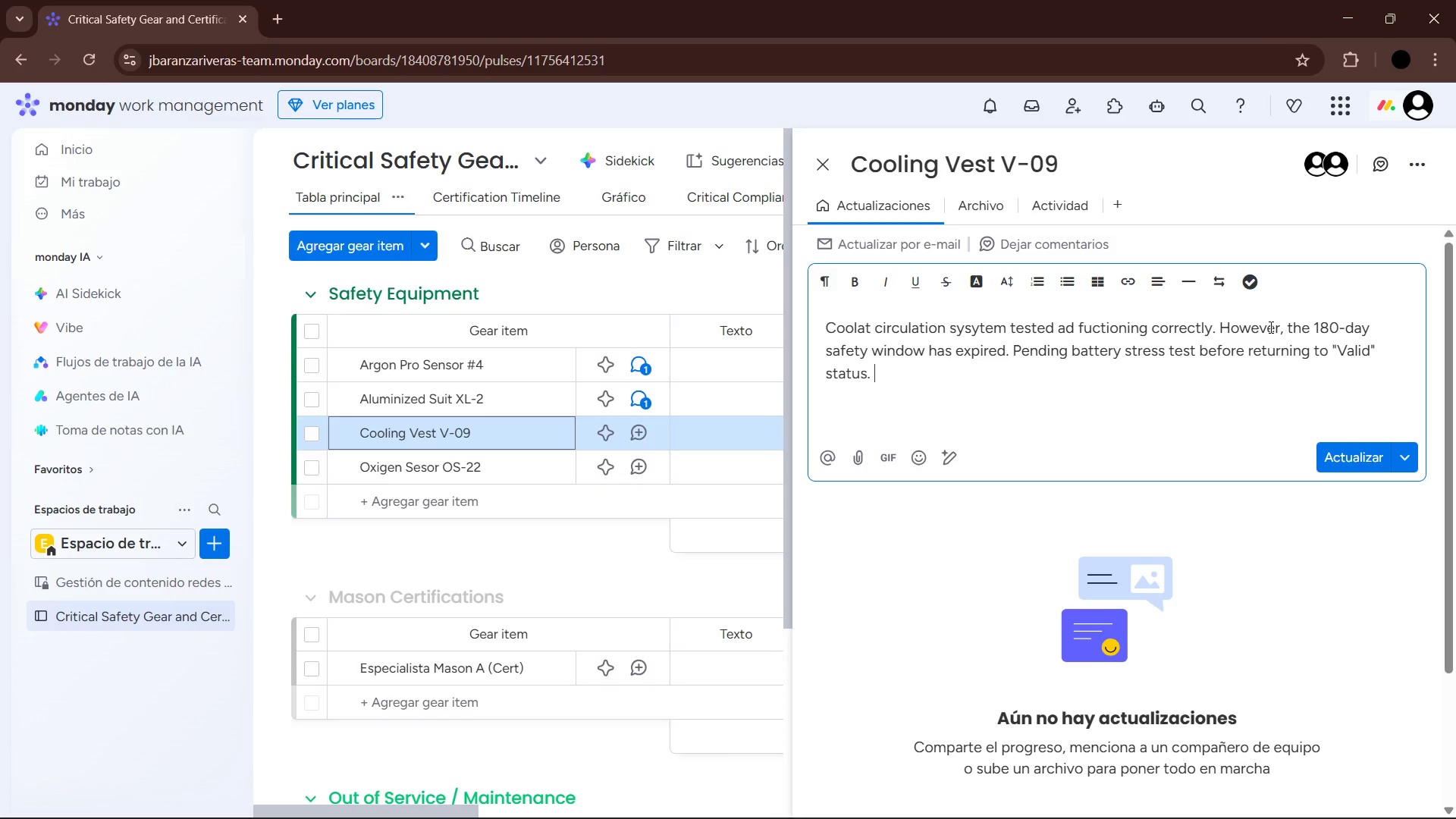 
left_click([830, 455])
 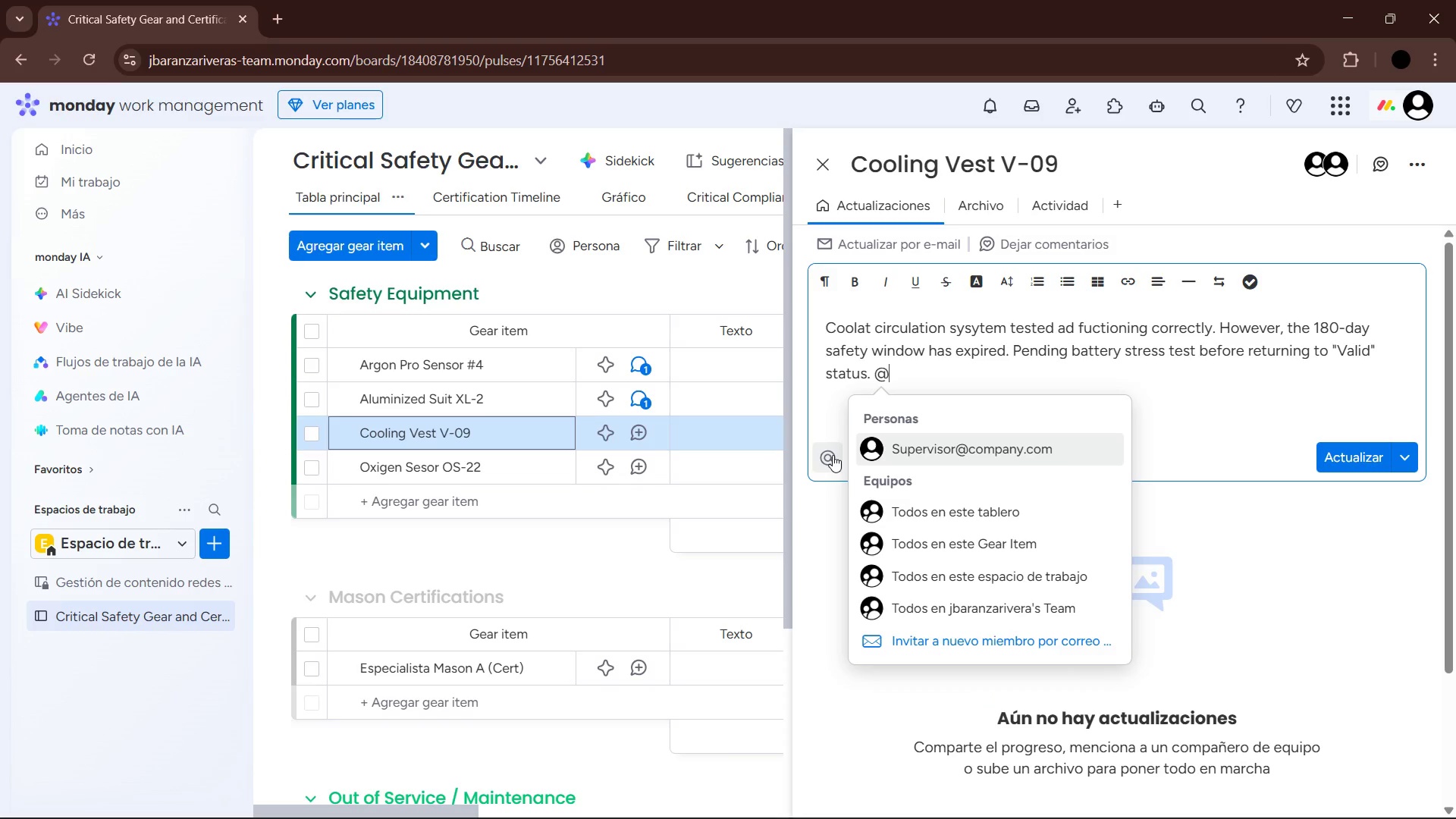 
left_click([918, 445])
 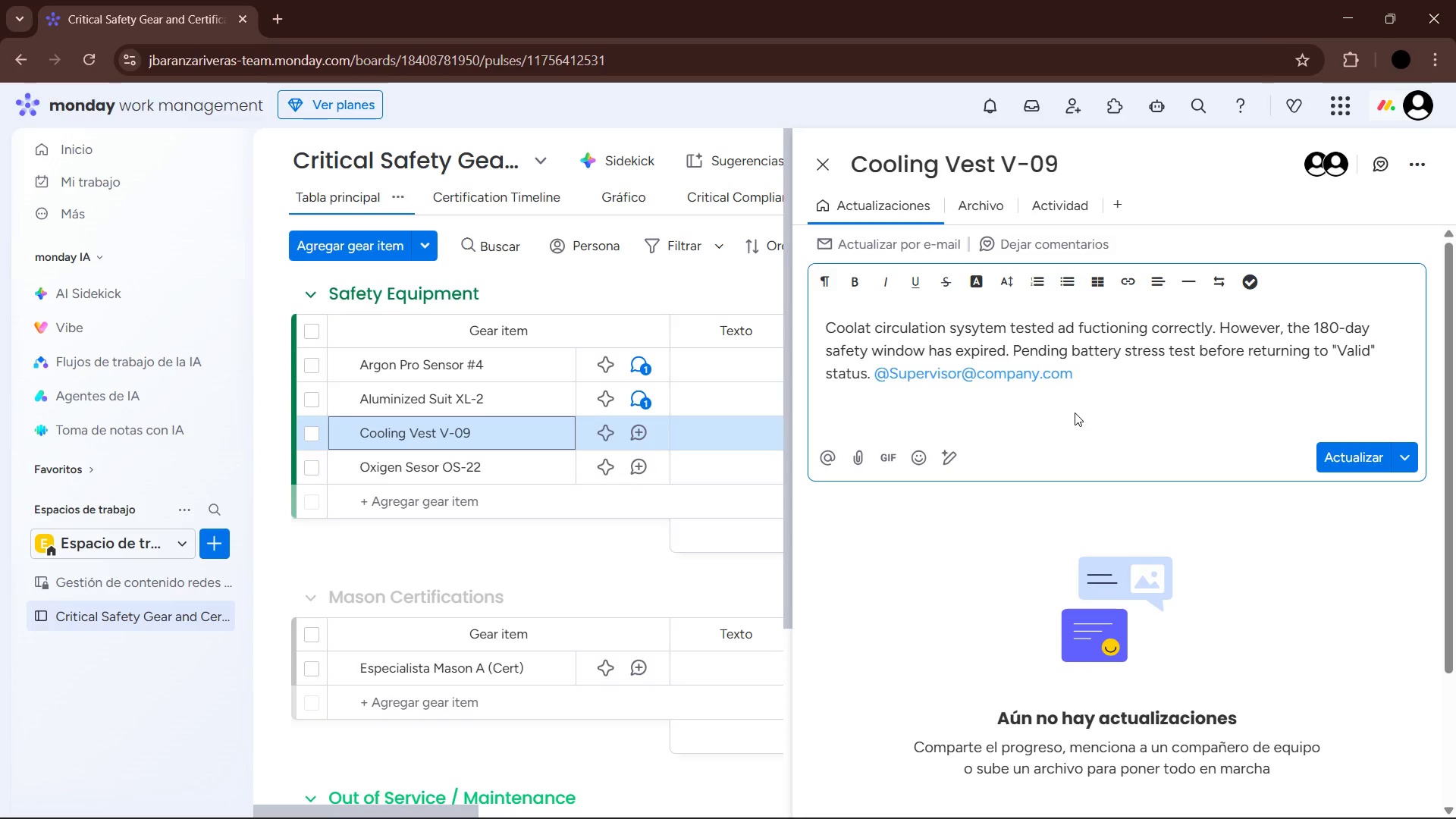 
type(please prioritsa)
key(Backspace)
type(az)
key(Backspace)
key(Backspace)
type(ze )
 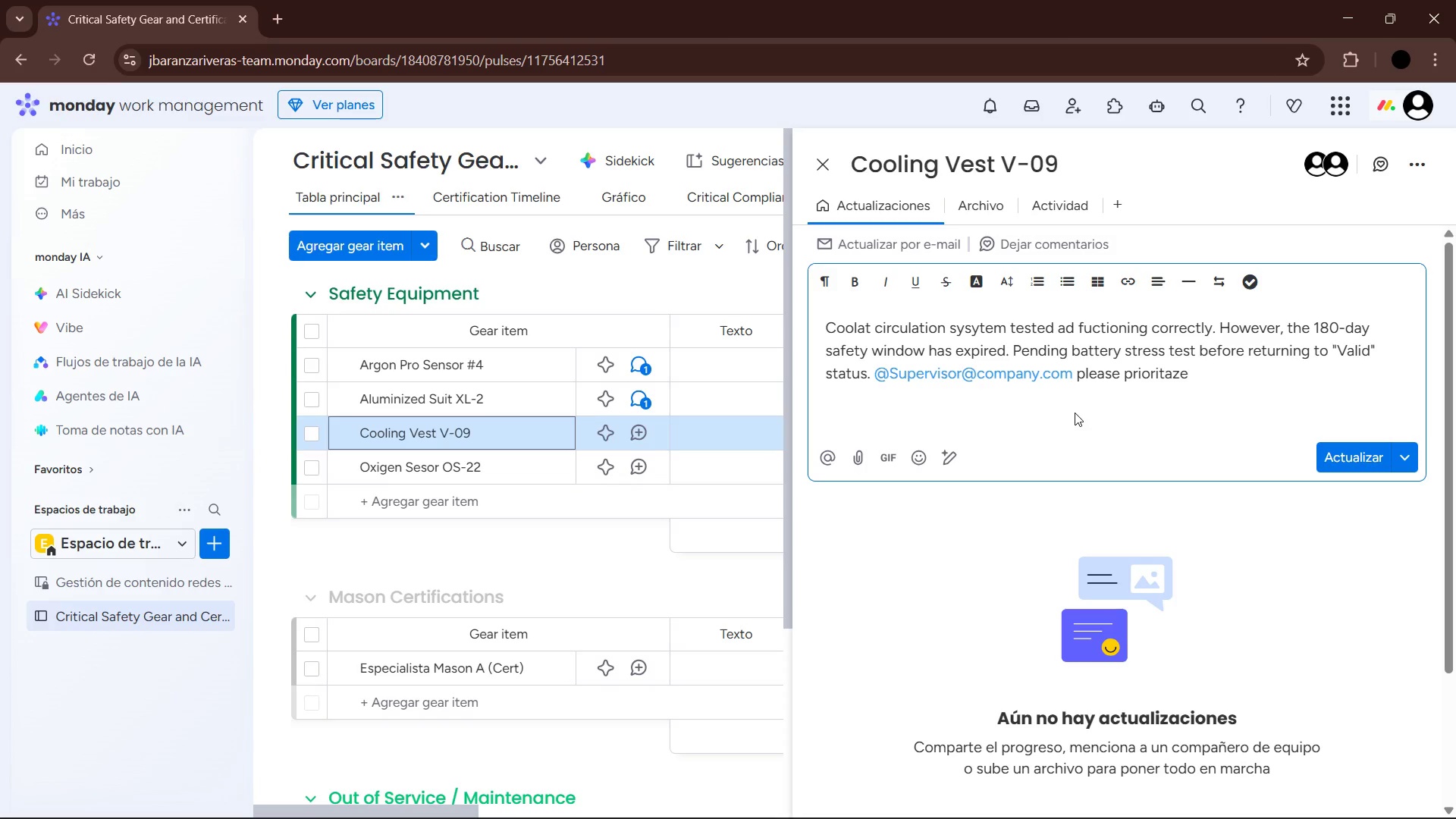 
type(this week.)
 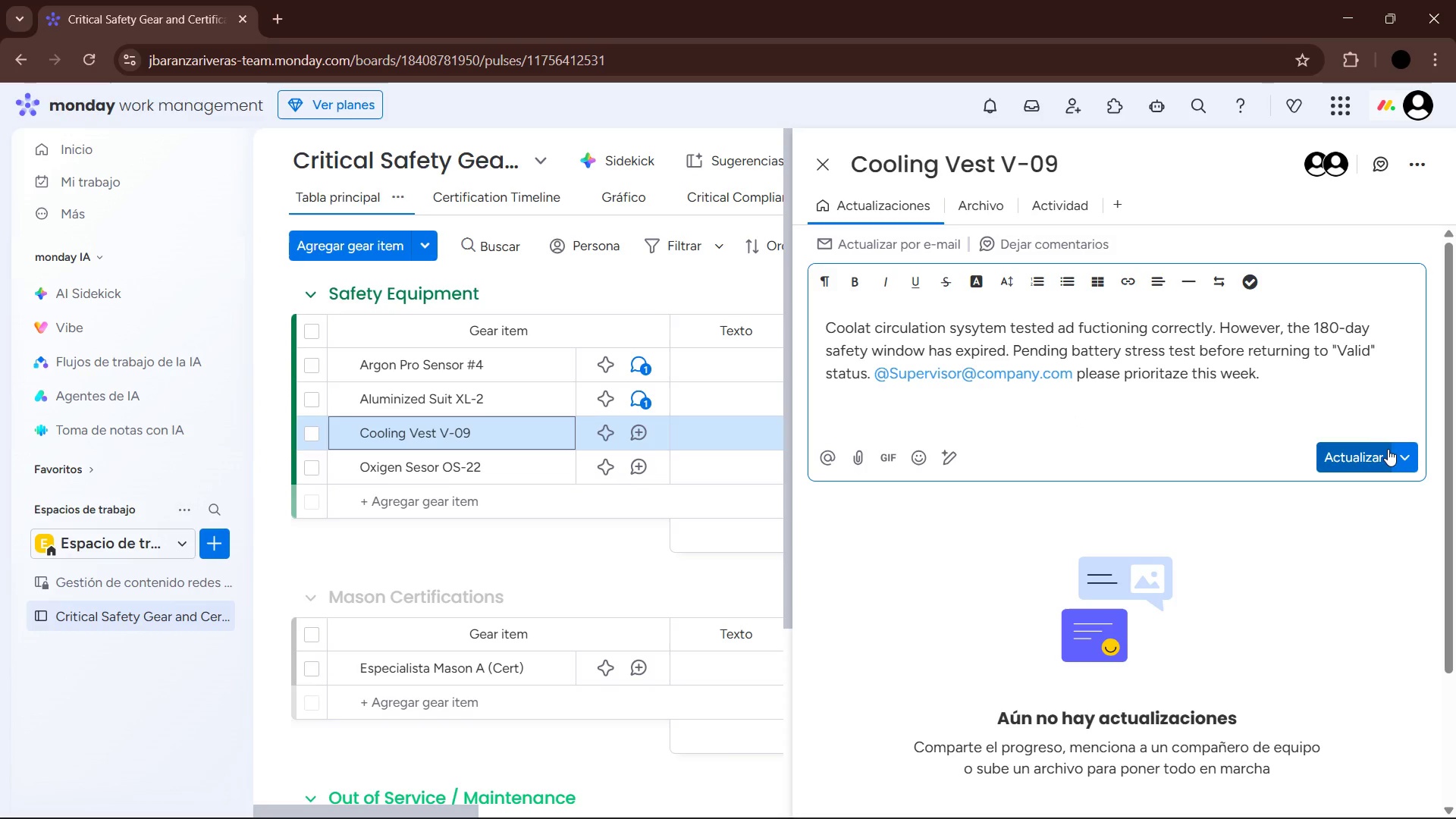 
left_click([1374, 453])
 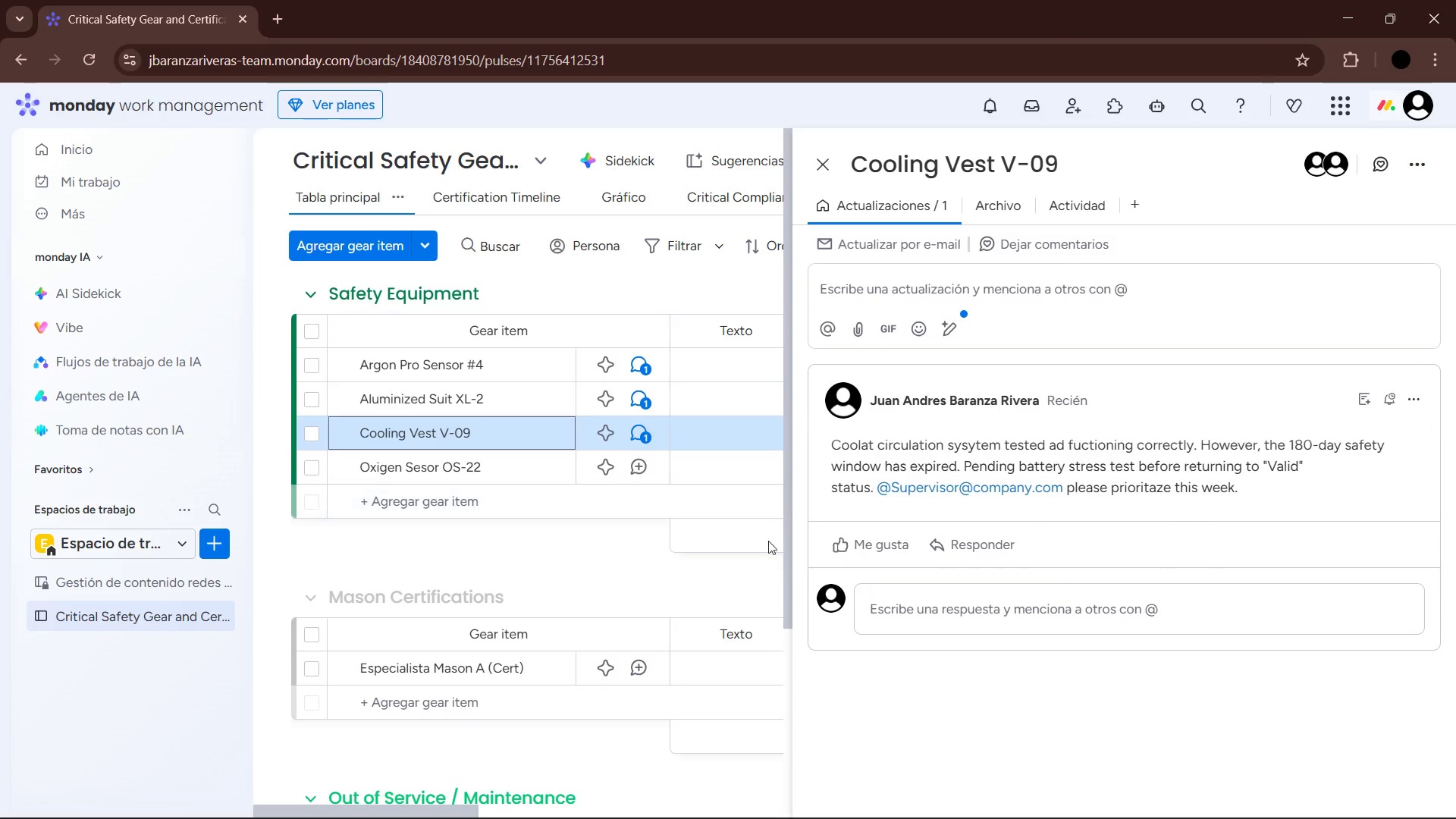 
left_click([646, 549])
 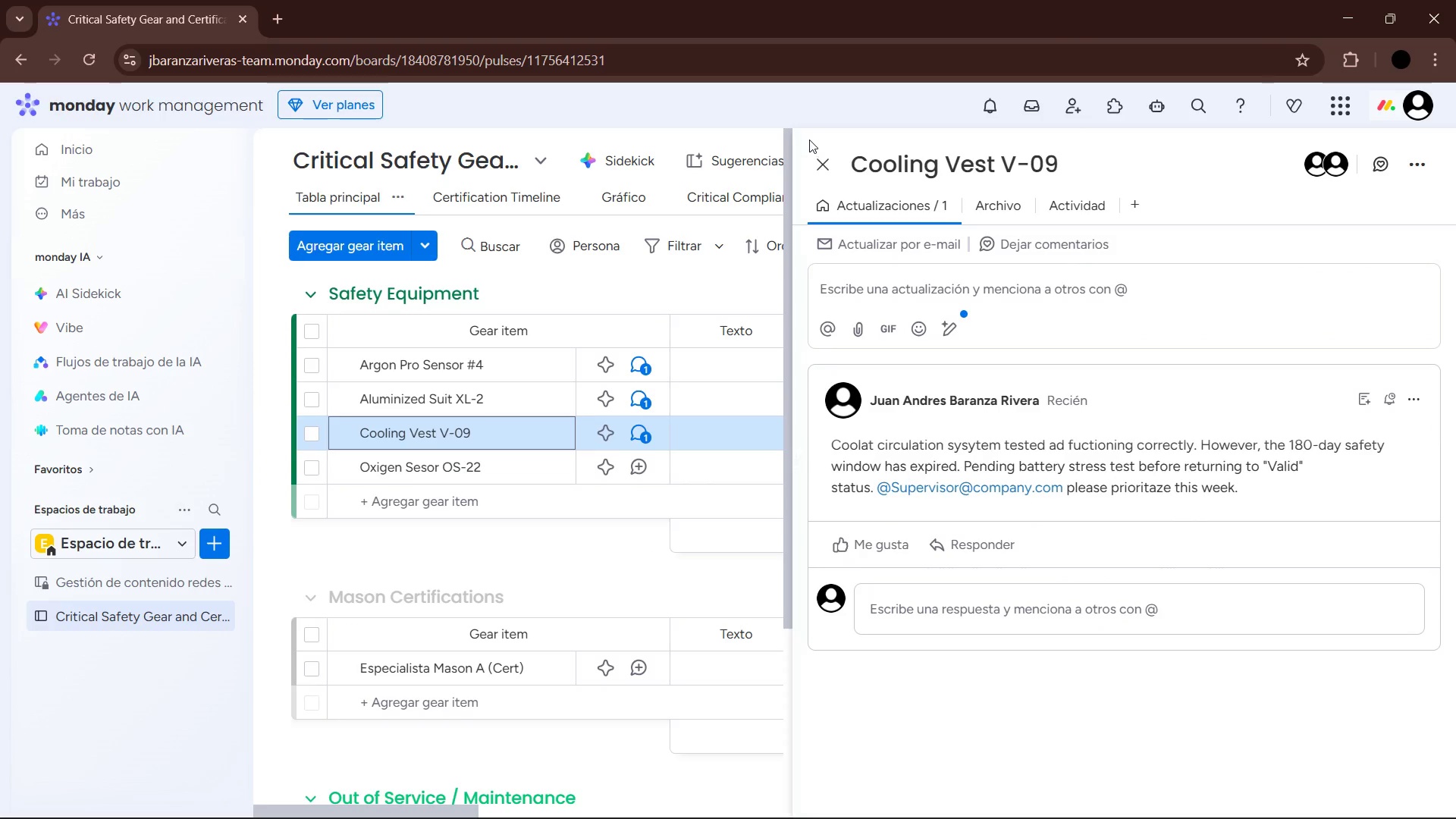 
left_click([828, 163])
 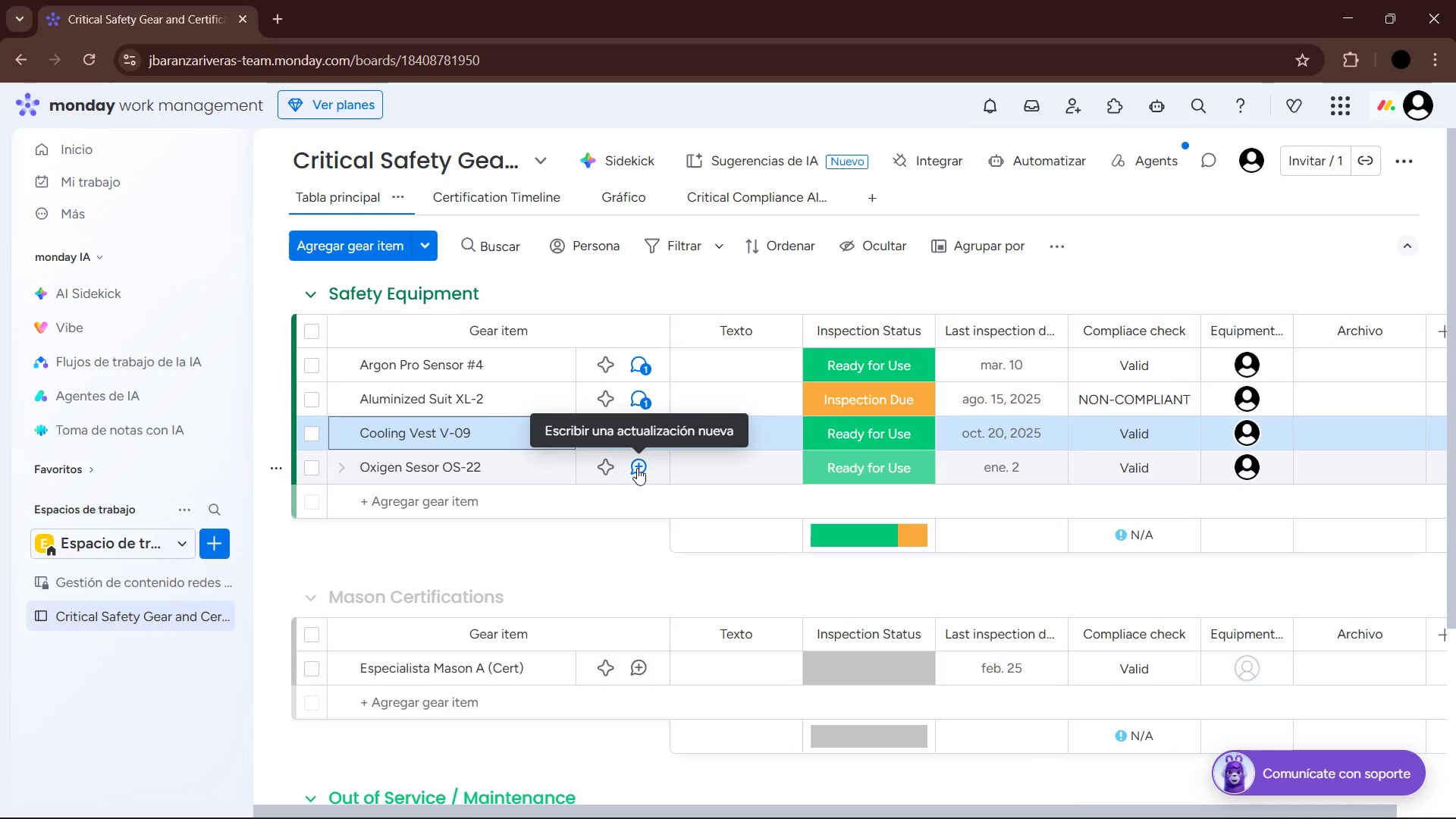 
left_click([637, 467])
 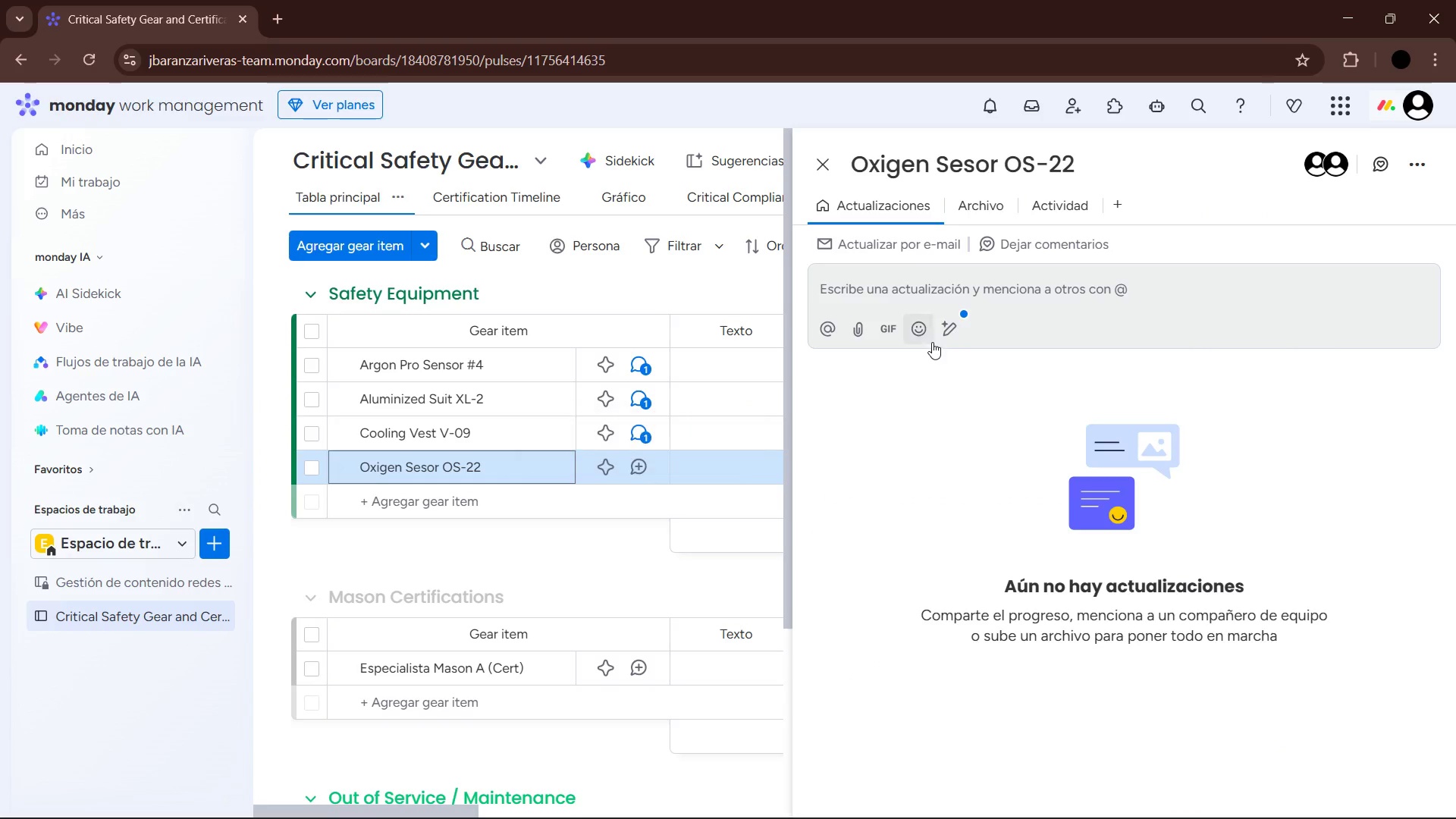 
left_click([941, 300])
 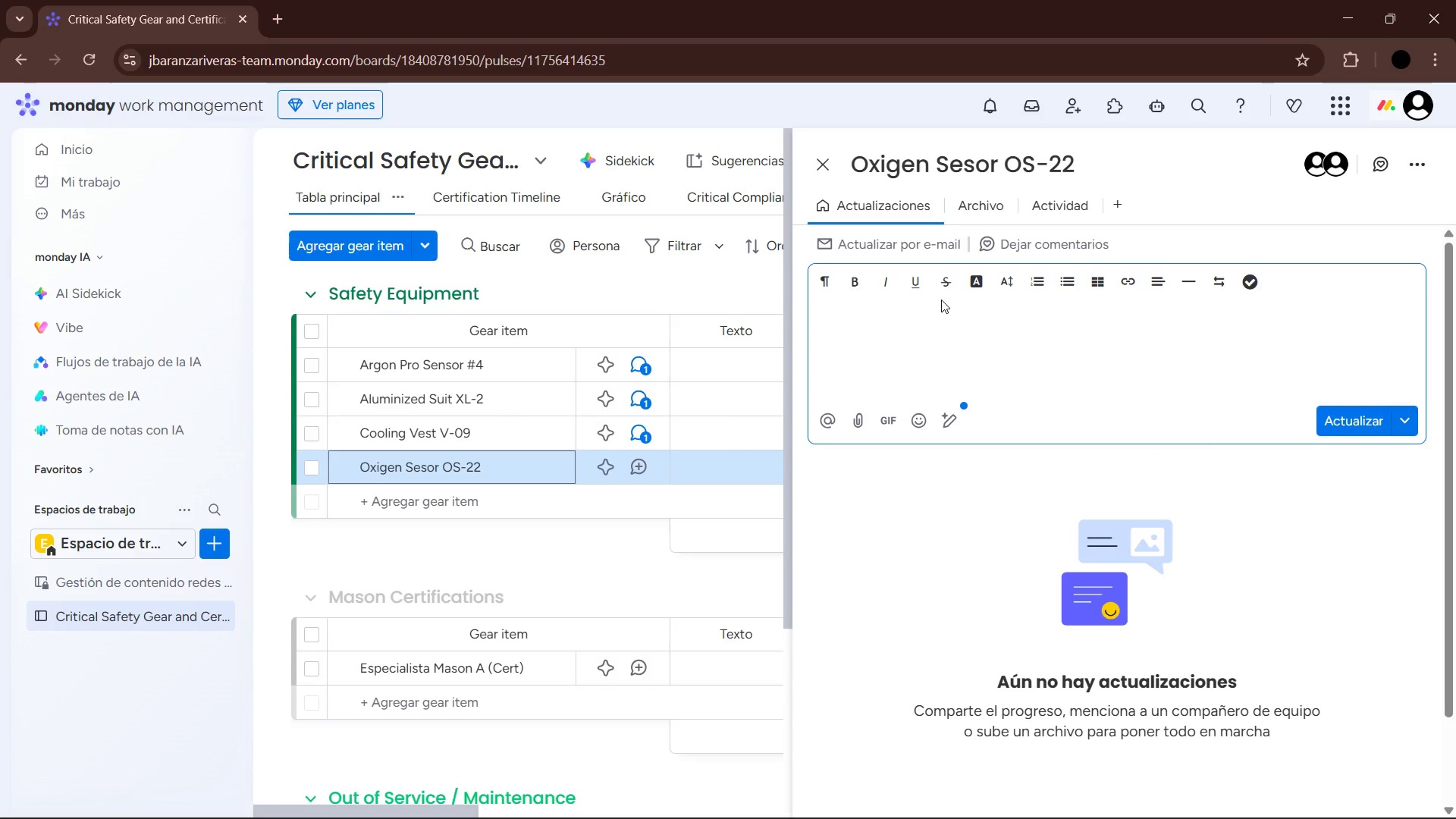 
type(Month)
 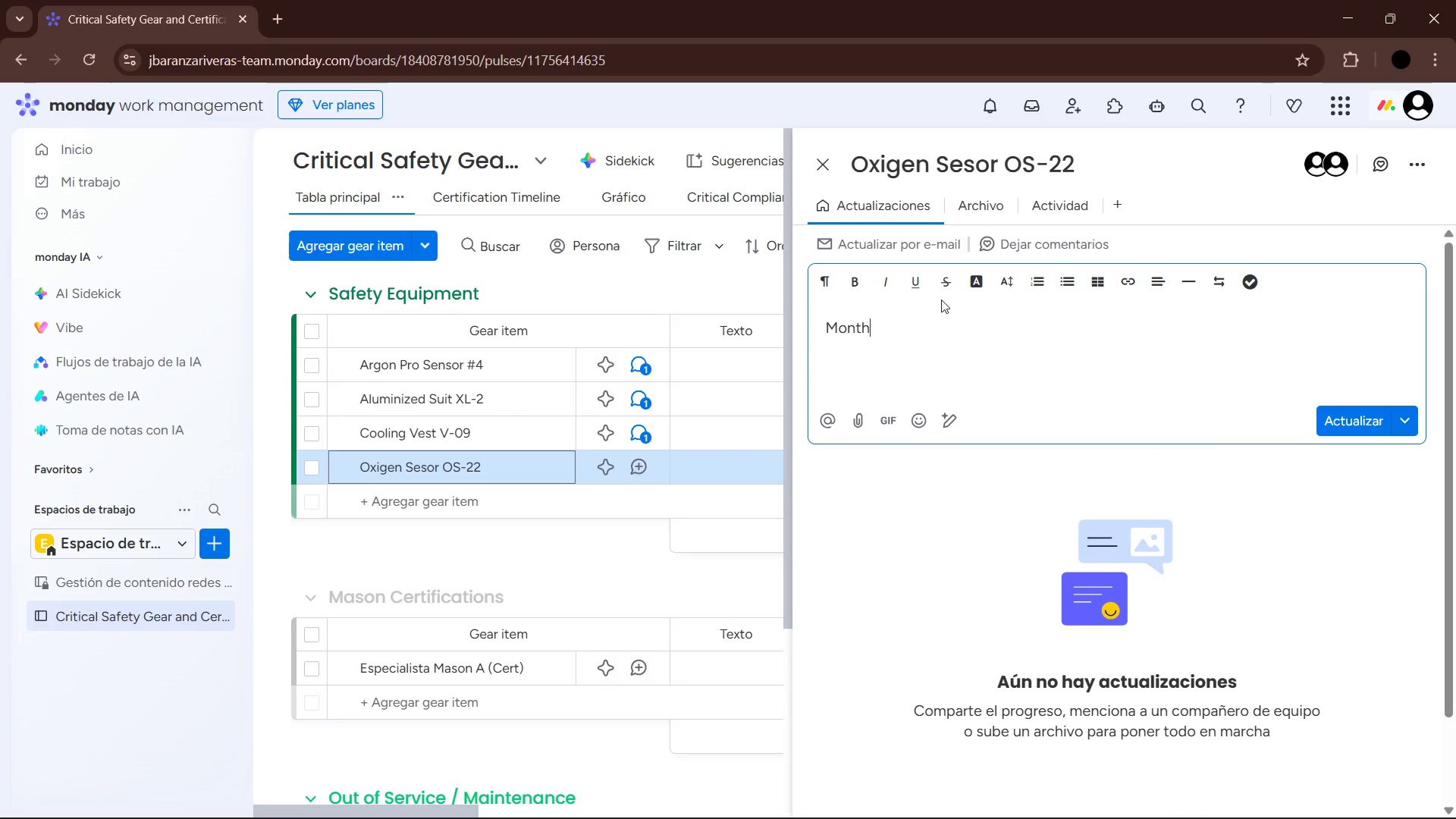 
wait(5.97)
 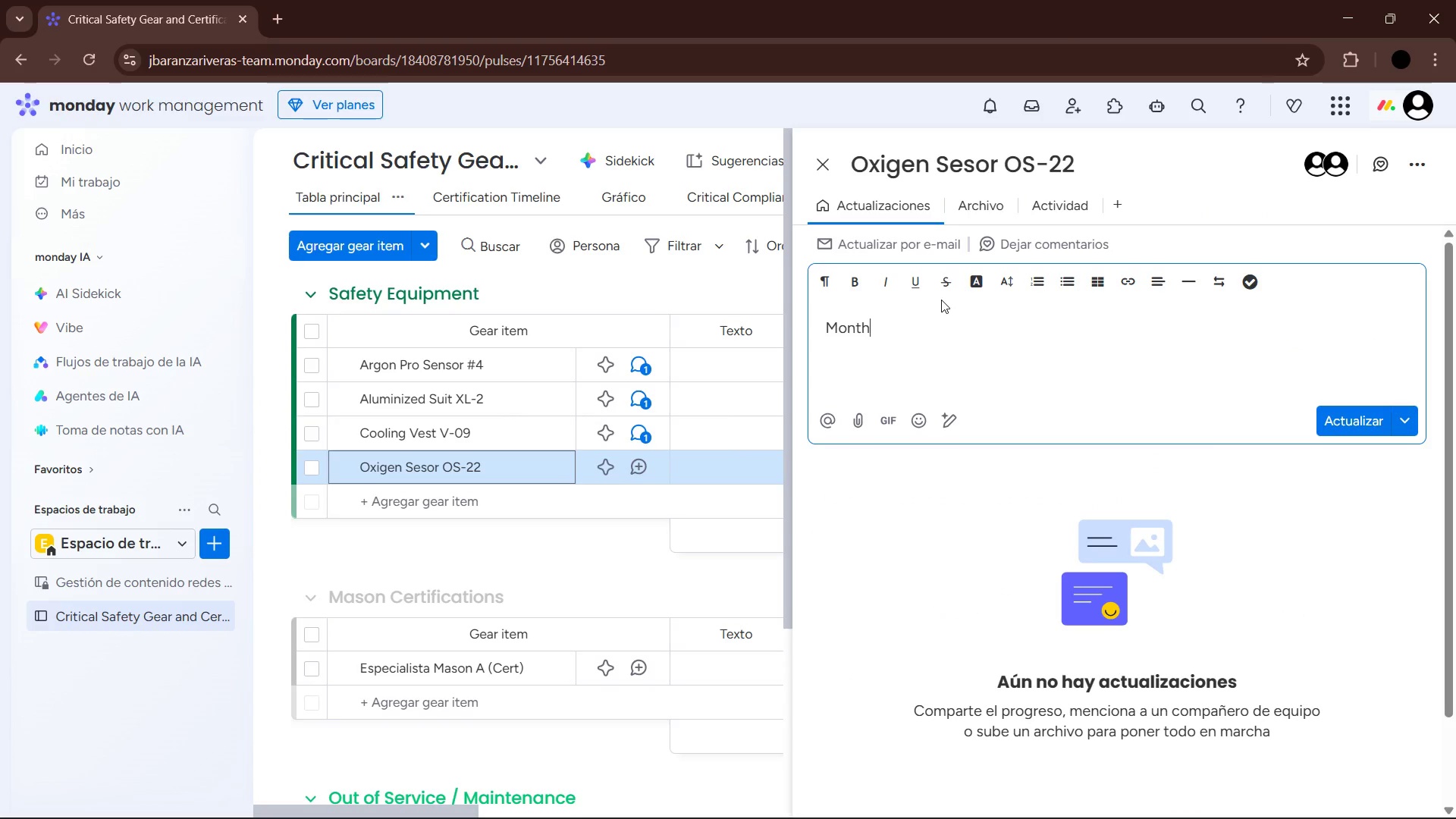 
type(ly calibration completed successfully )
key(Backspace)
type(. Sensor )
key(Backspace)
type(s are accurately detecting O2 and CO levels within industrial safety parameterssa)
key(Backspace)
type(s)
key(Backspace)
key(Backspace)
type(s)
key(Backspace)
type(. Certificate of calibration uploaded to the files column.)
 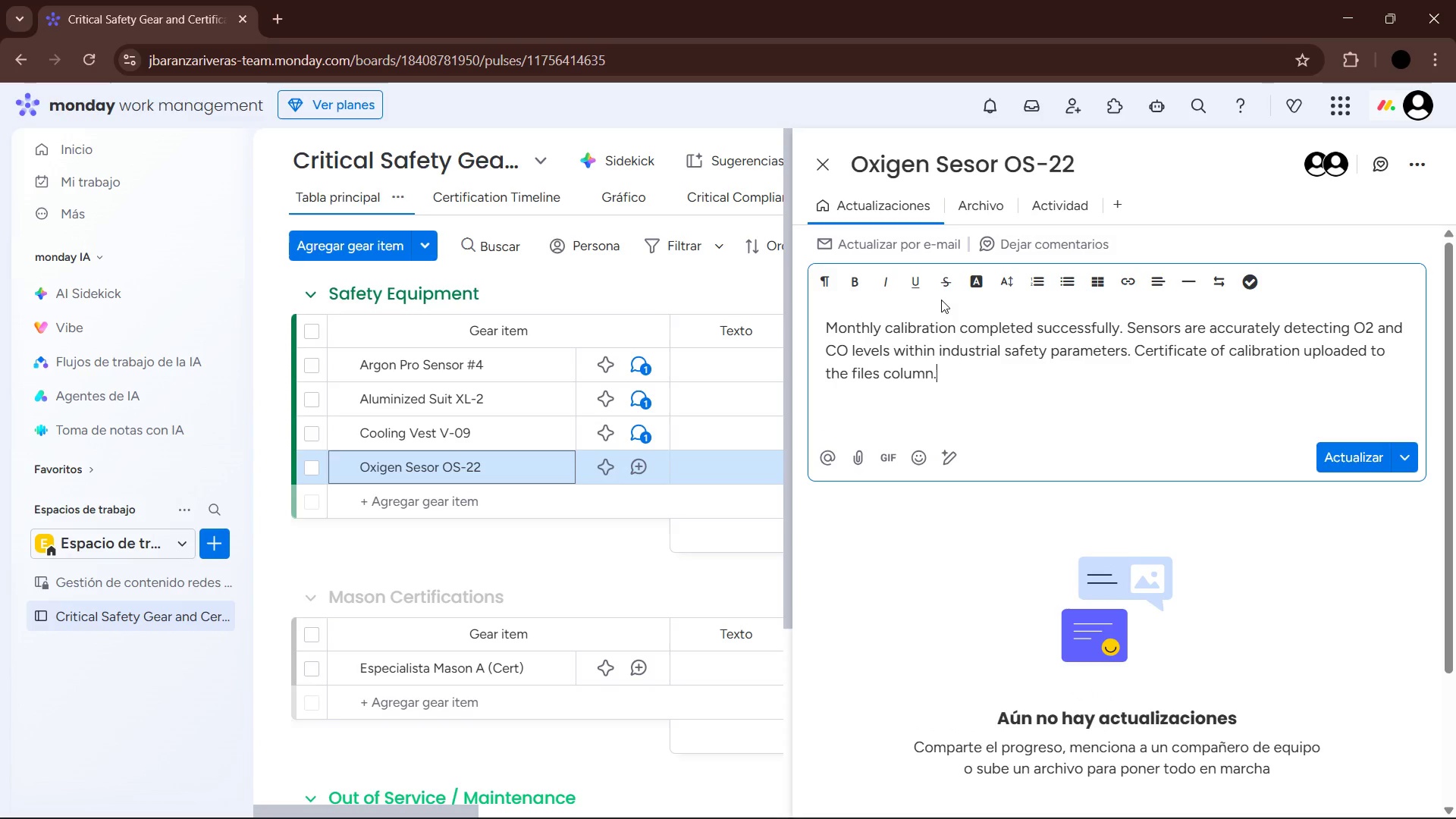 
key(Enter)
 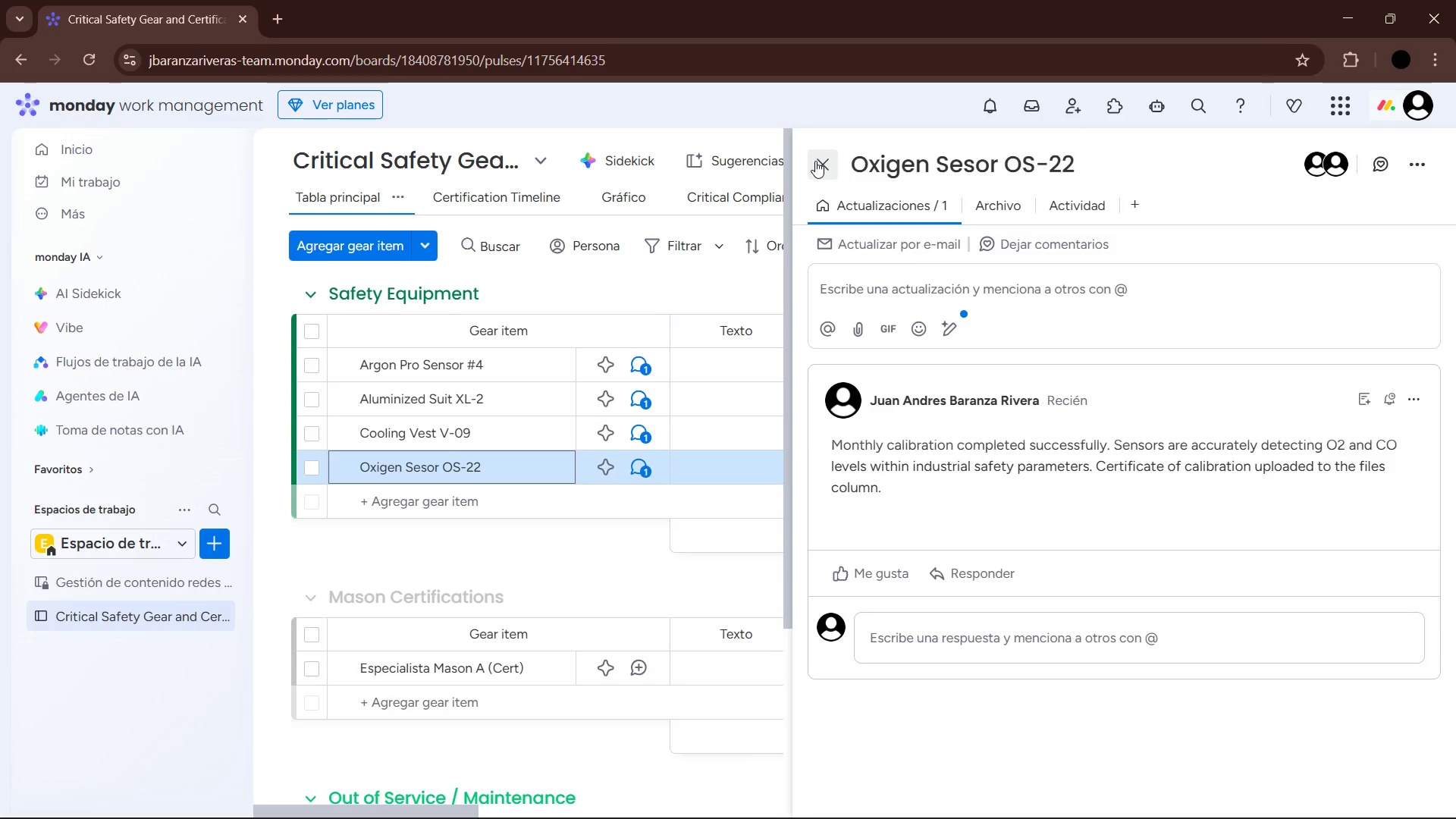 
wait(18.33)
 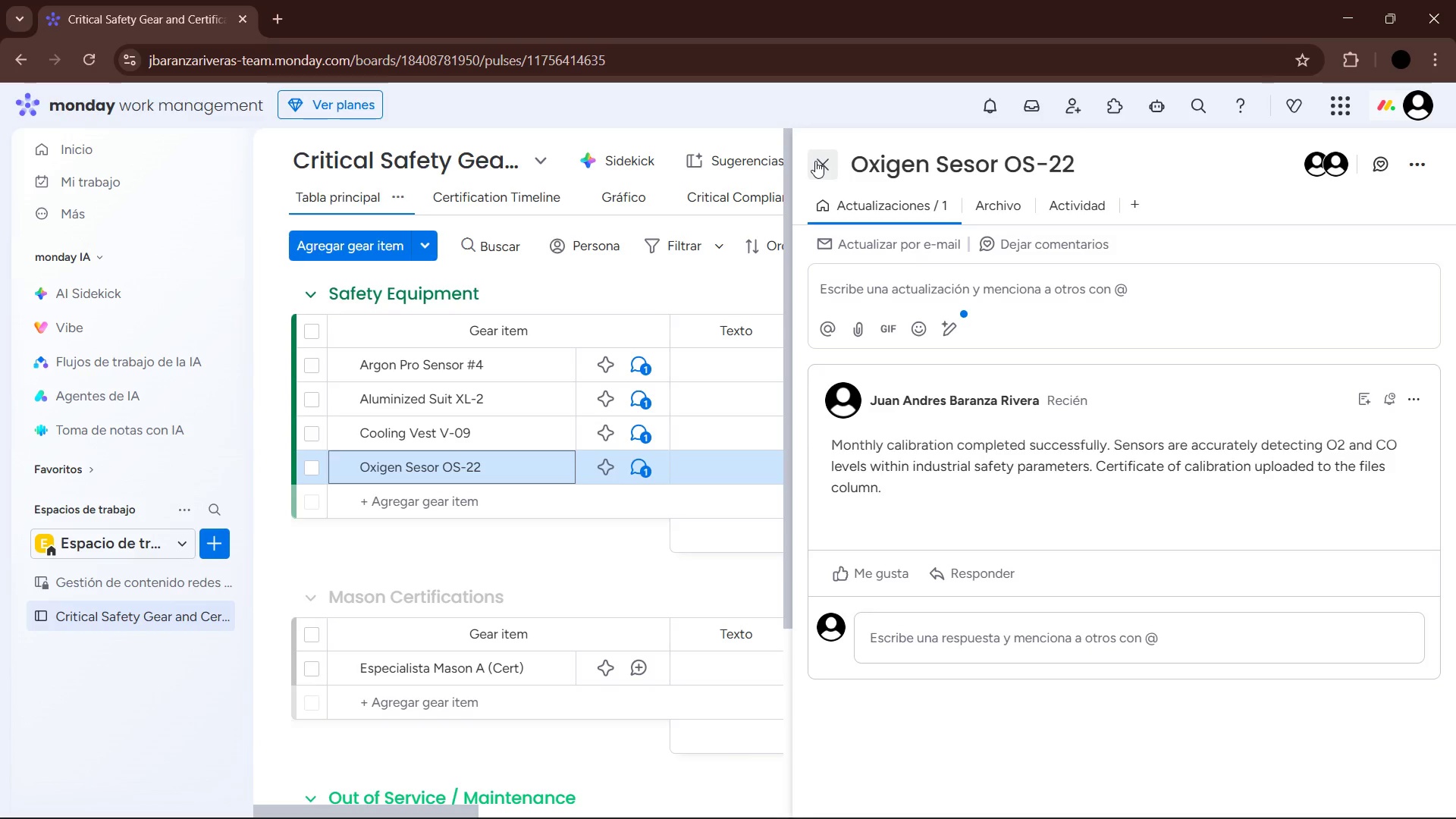 
scroll: coordinate [941, 332], scroll_direction: down, amount: 6.0
 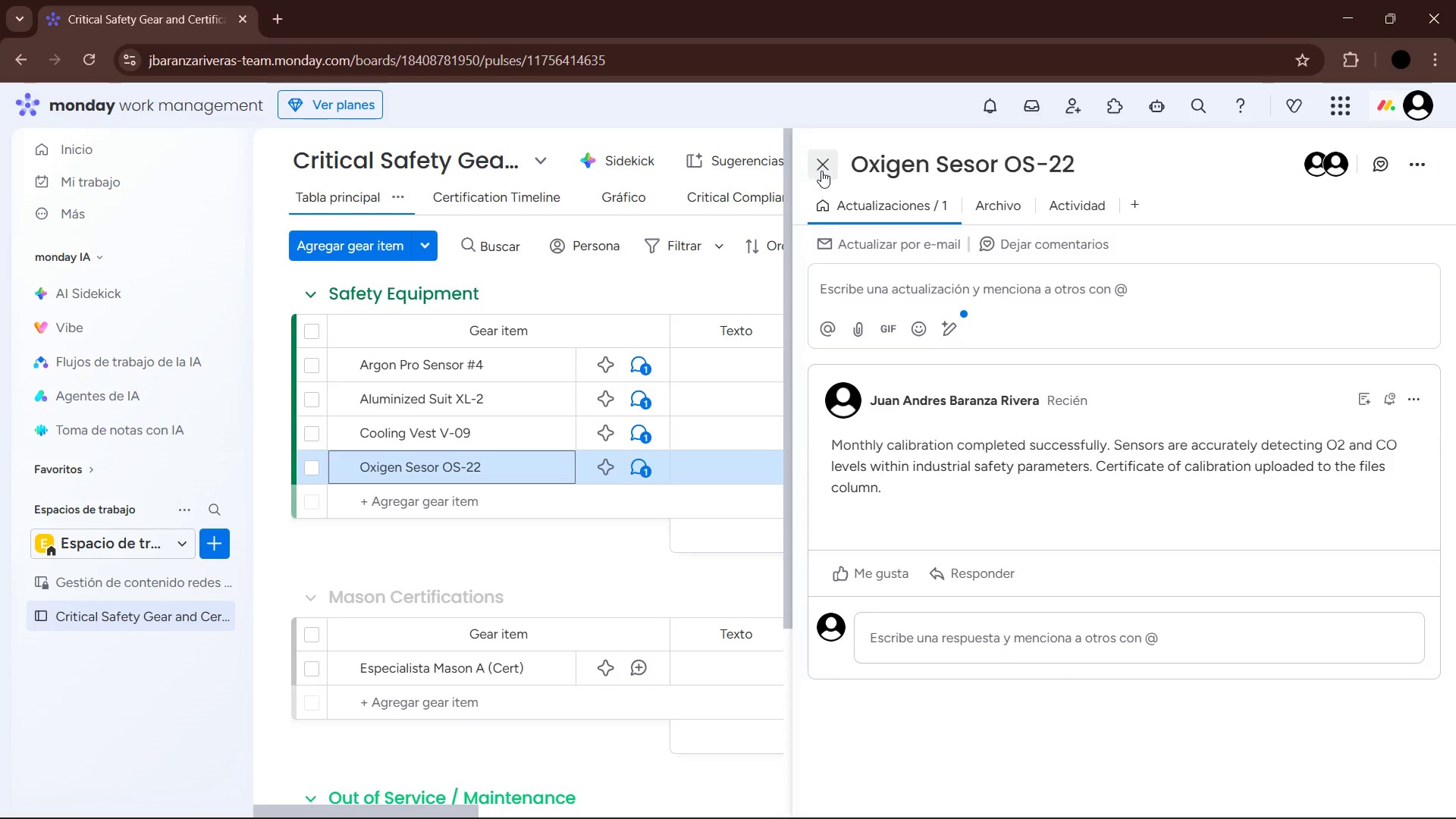 
left_click([821, 171])
 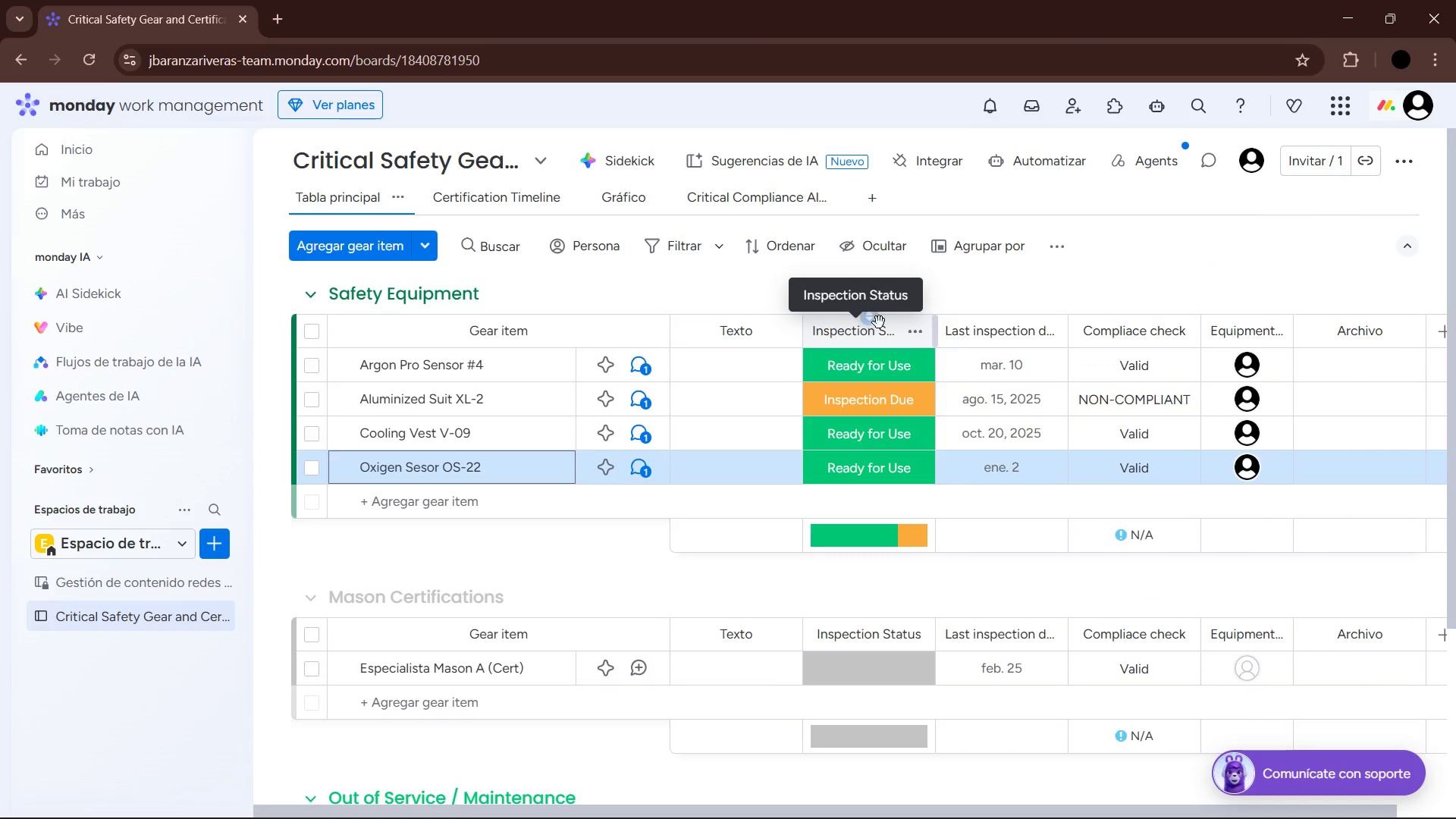 
scroll: coordinate [531, 591], scroll_direction: down, amount: 6.0
 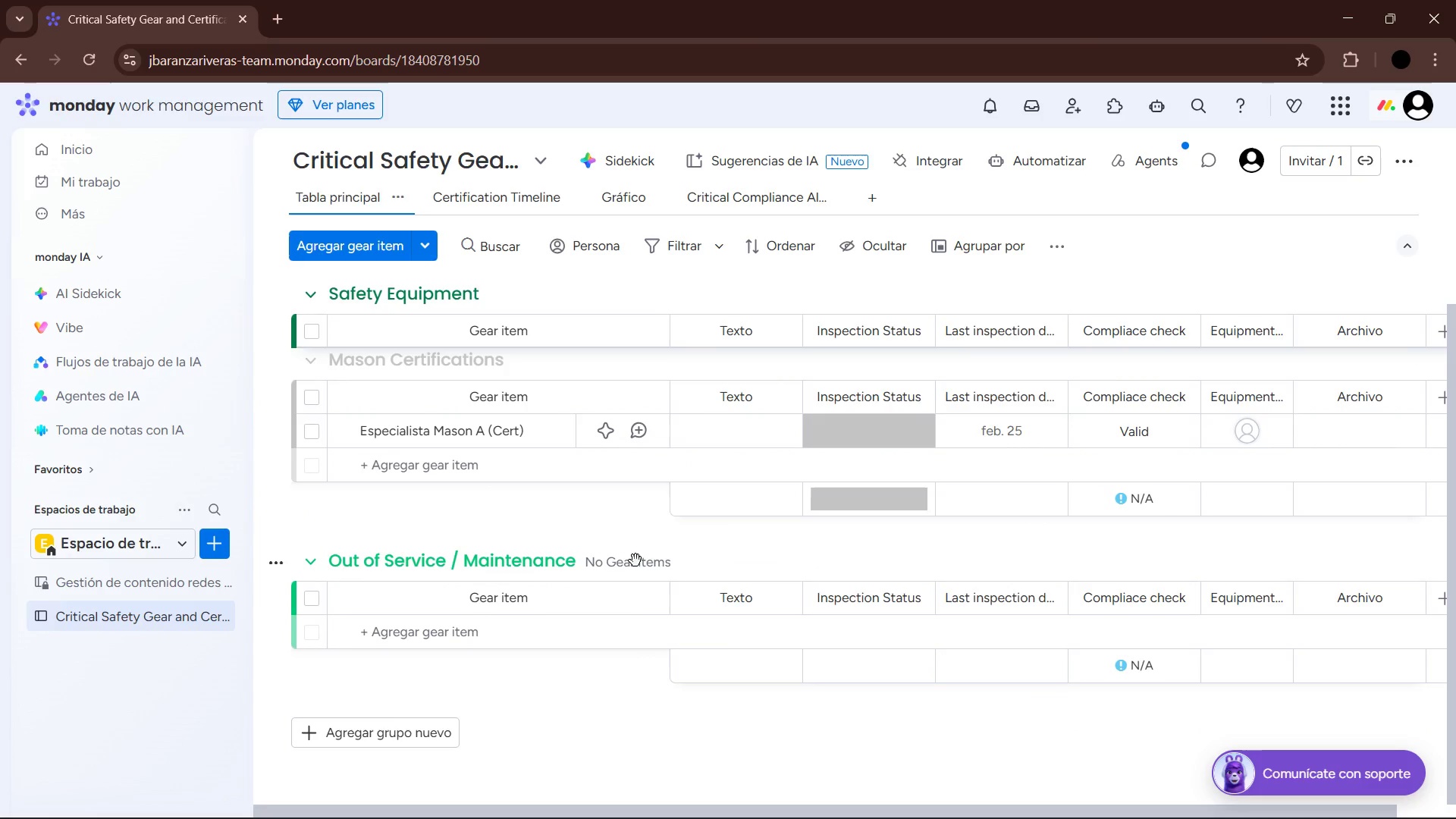 
scroll: coordinate [569, 577], scroll_direction: up, amount: 4.0
 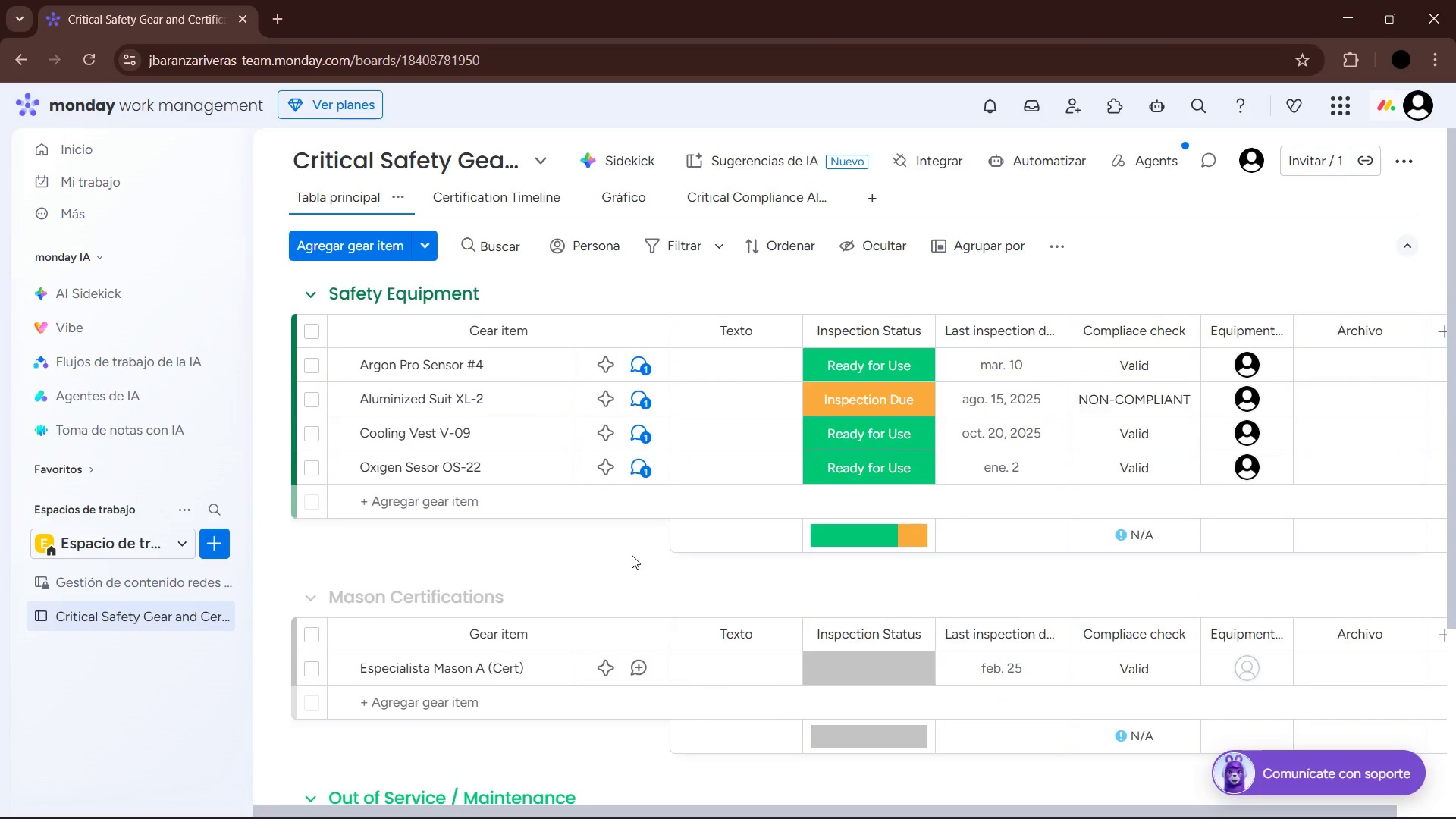 
wait(6.52)
 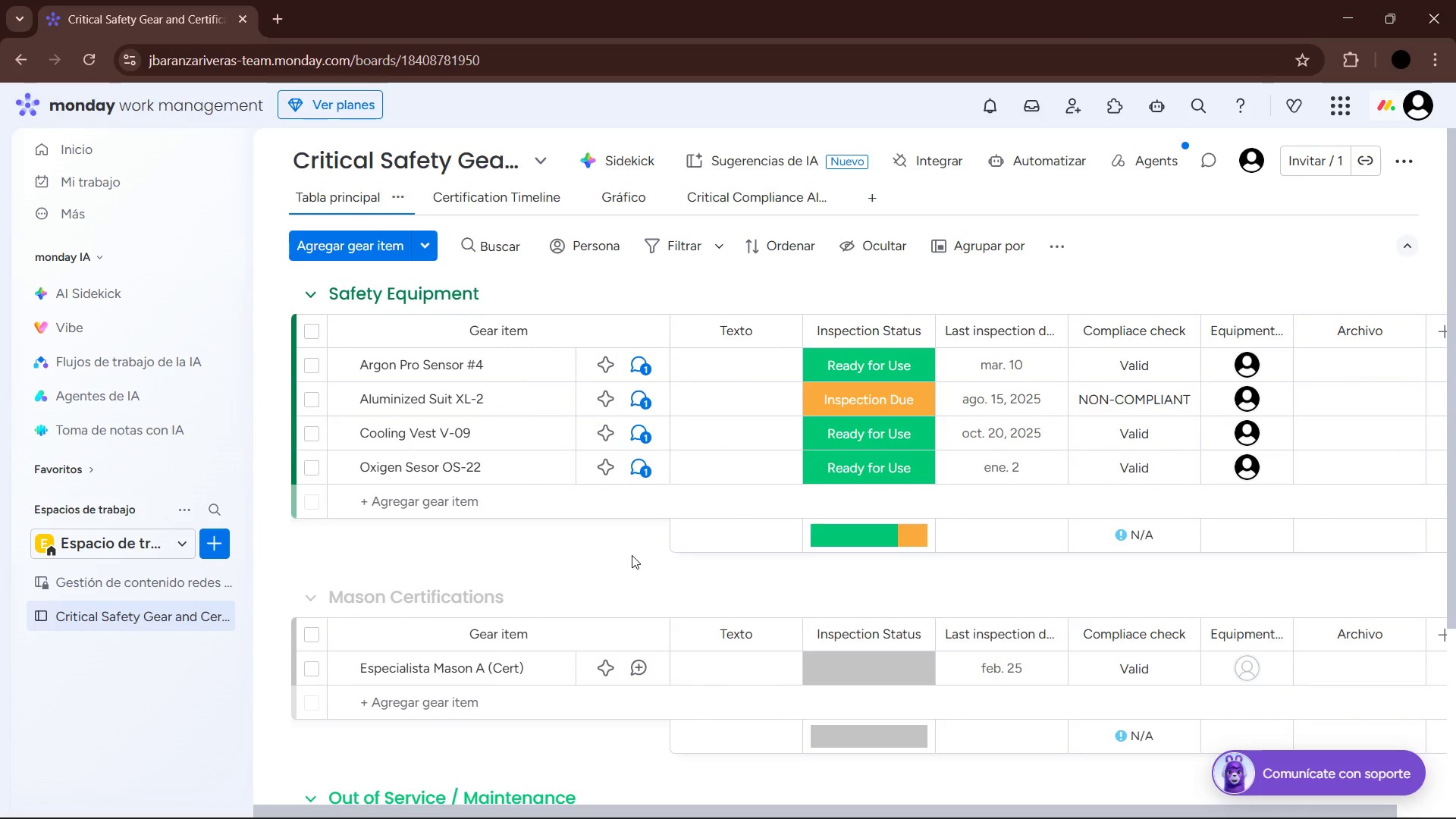 
scroll: coordinate [1239, 512], scroll_direction: down, amount: 3.0
 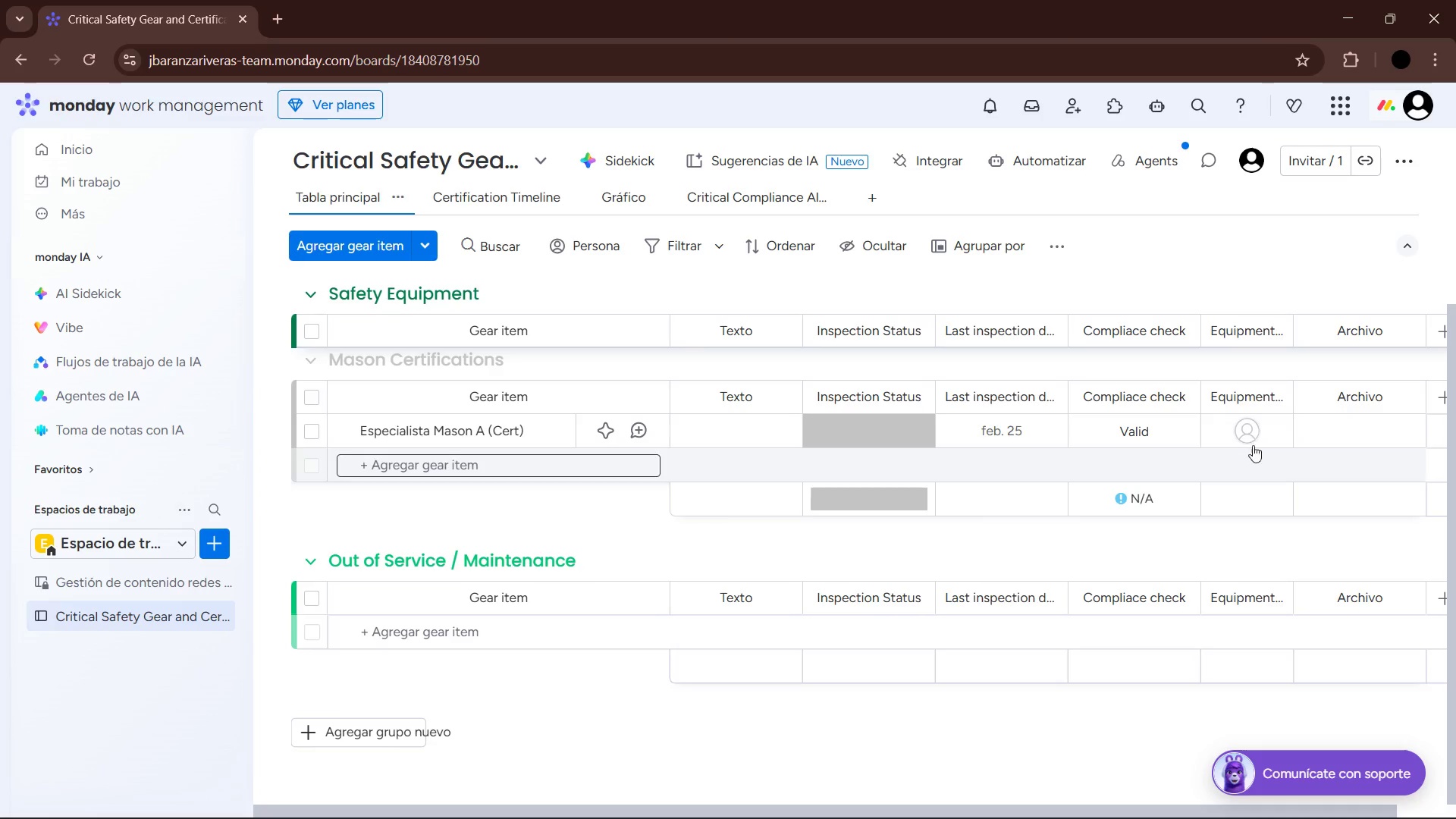 
left_click([1252, 438])
 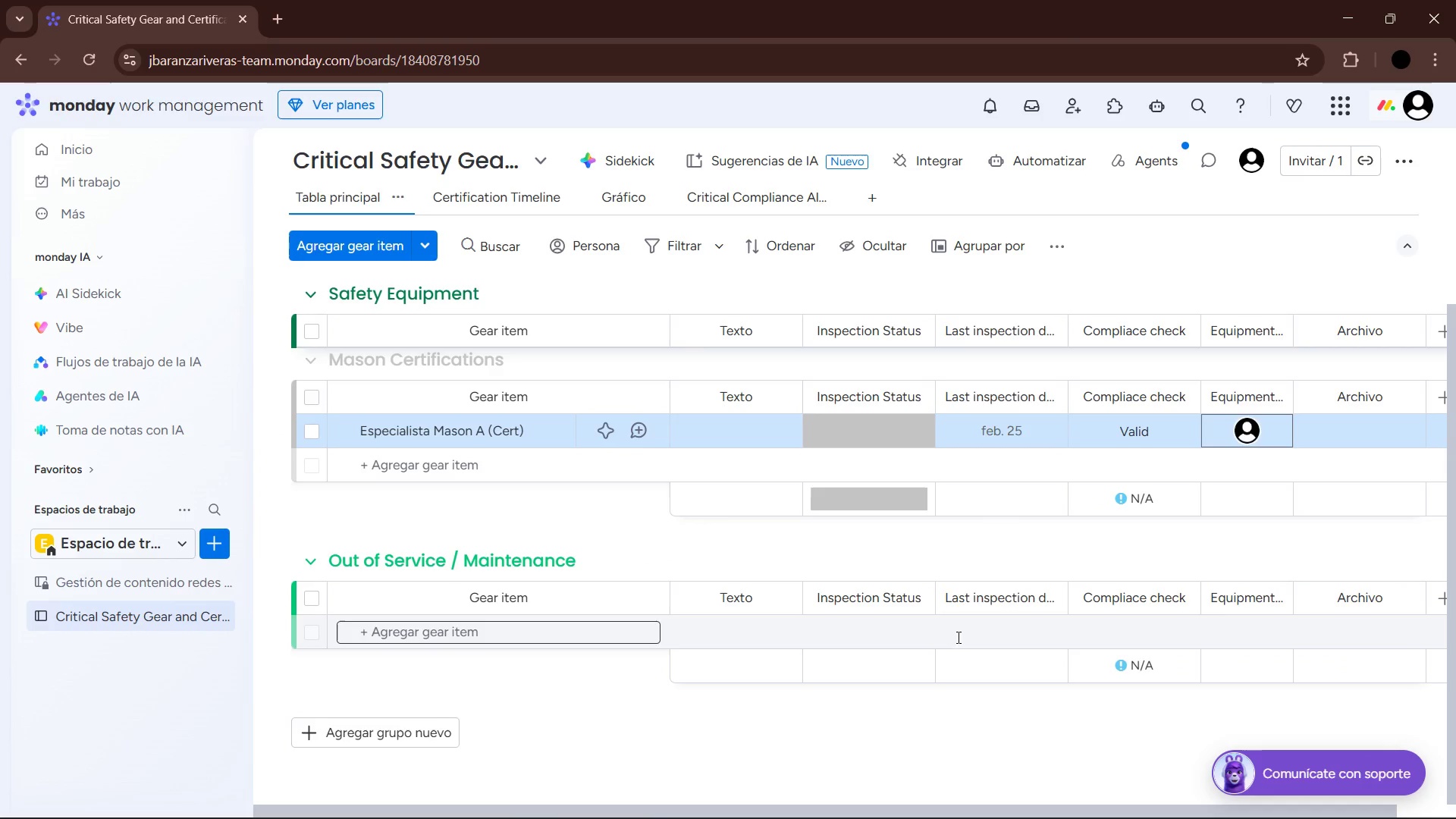 
wait(9.03)
 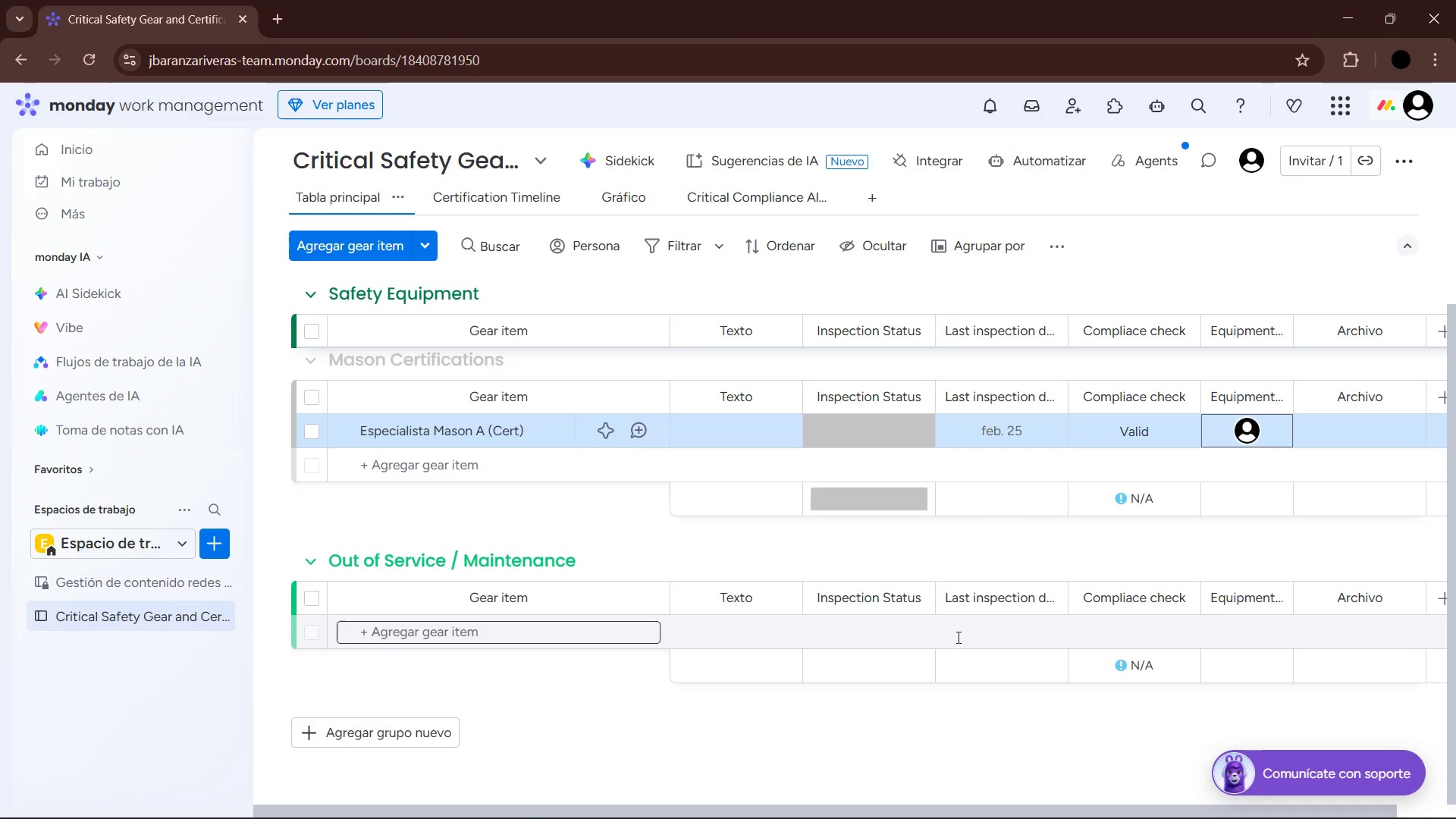 
scroll: coordinate [973, 568], scroll_direction: up, amount: 6.0
 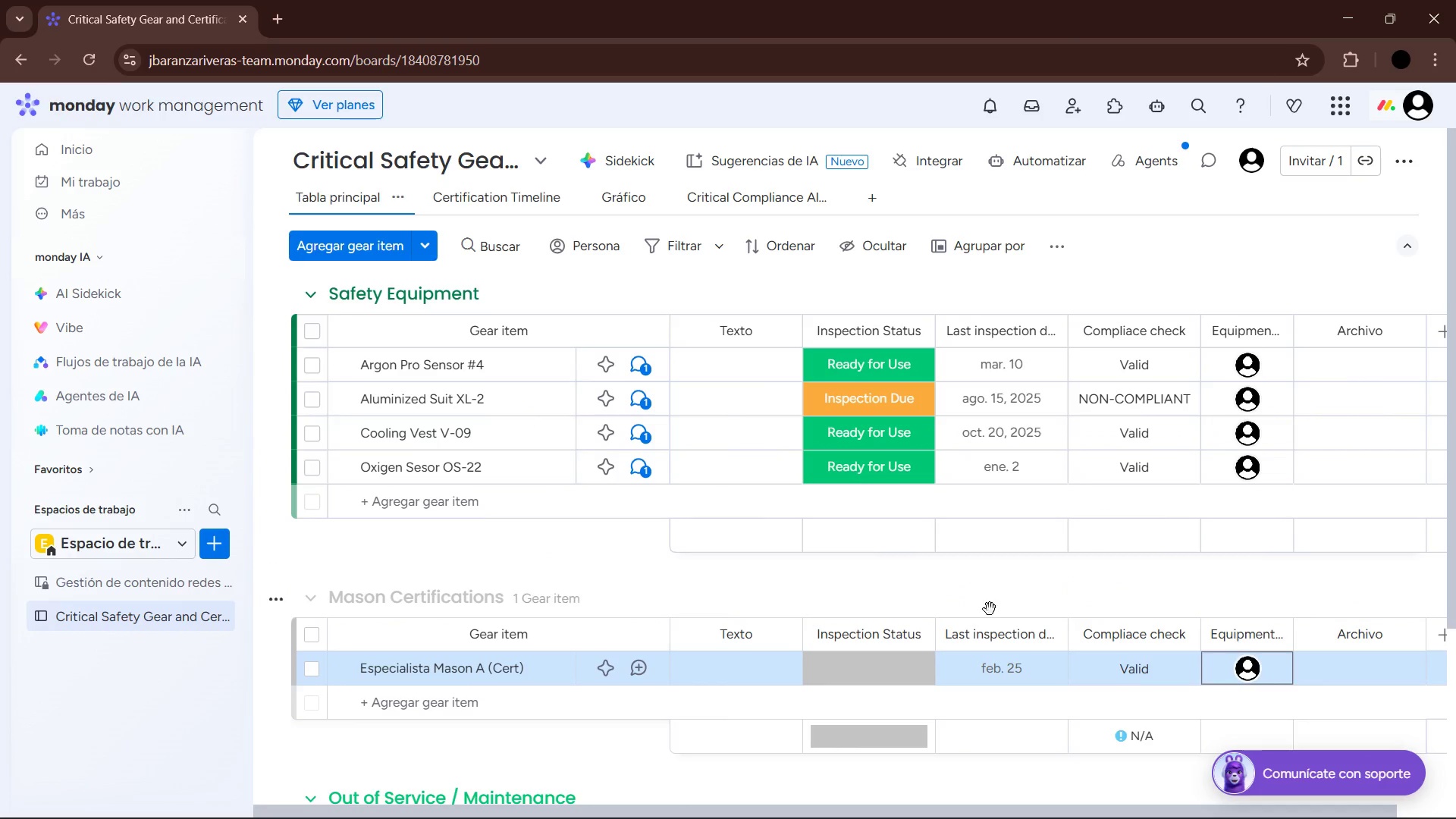 
mouse_move([1005, 606])
 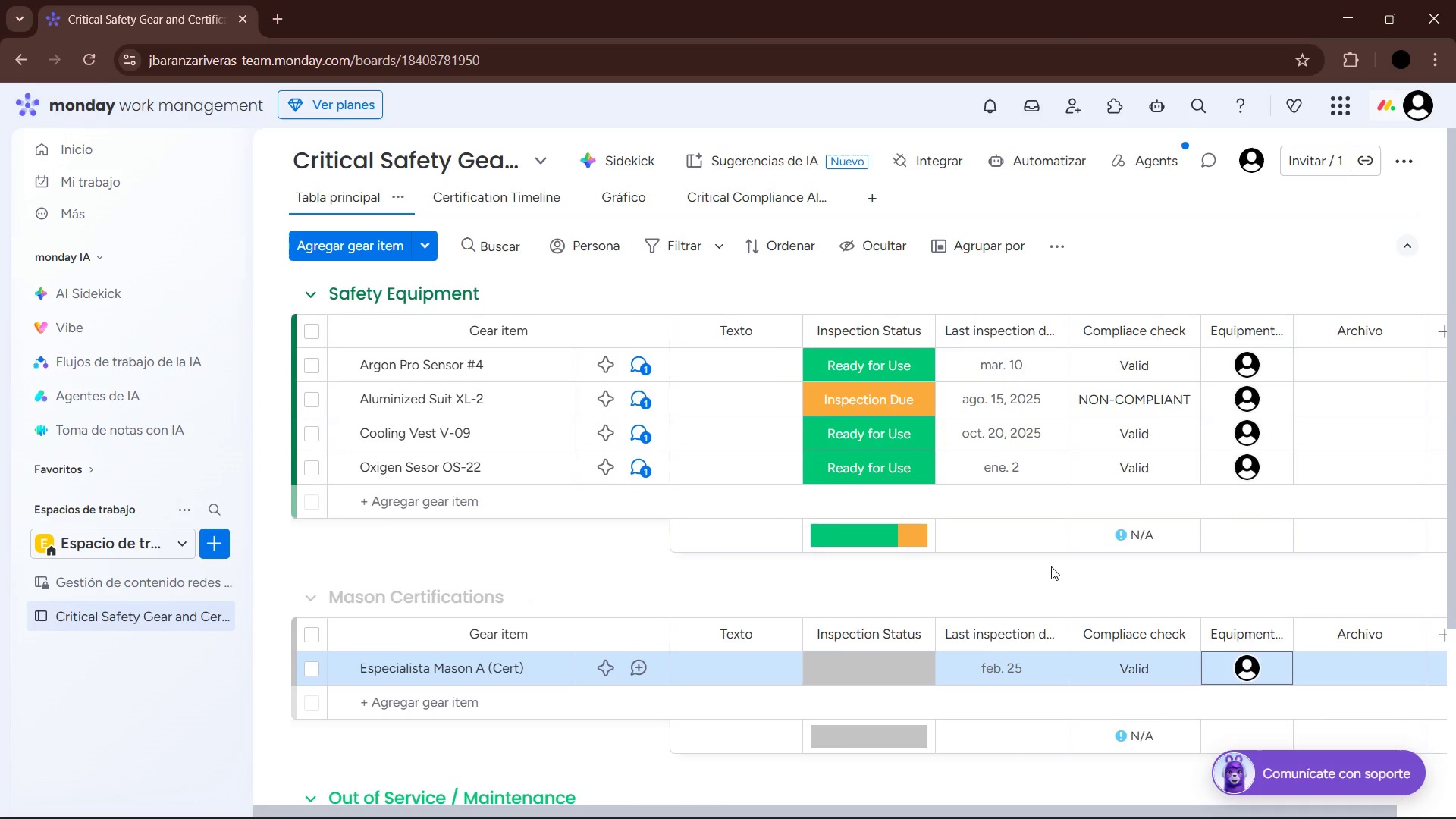 
scroll: coordinate [1061, 574], scroll_direction: down, amount: 4.0
 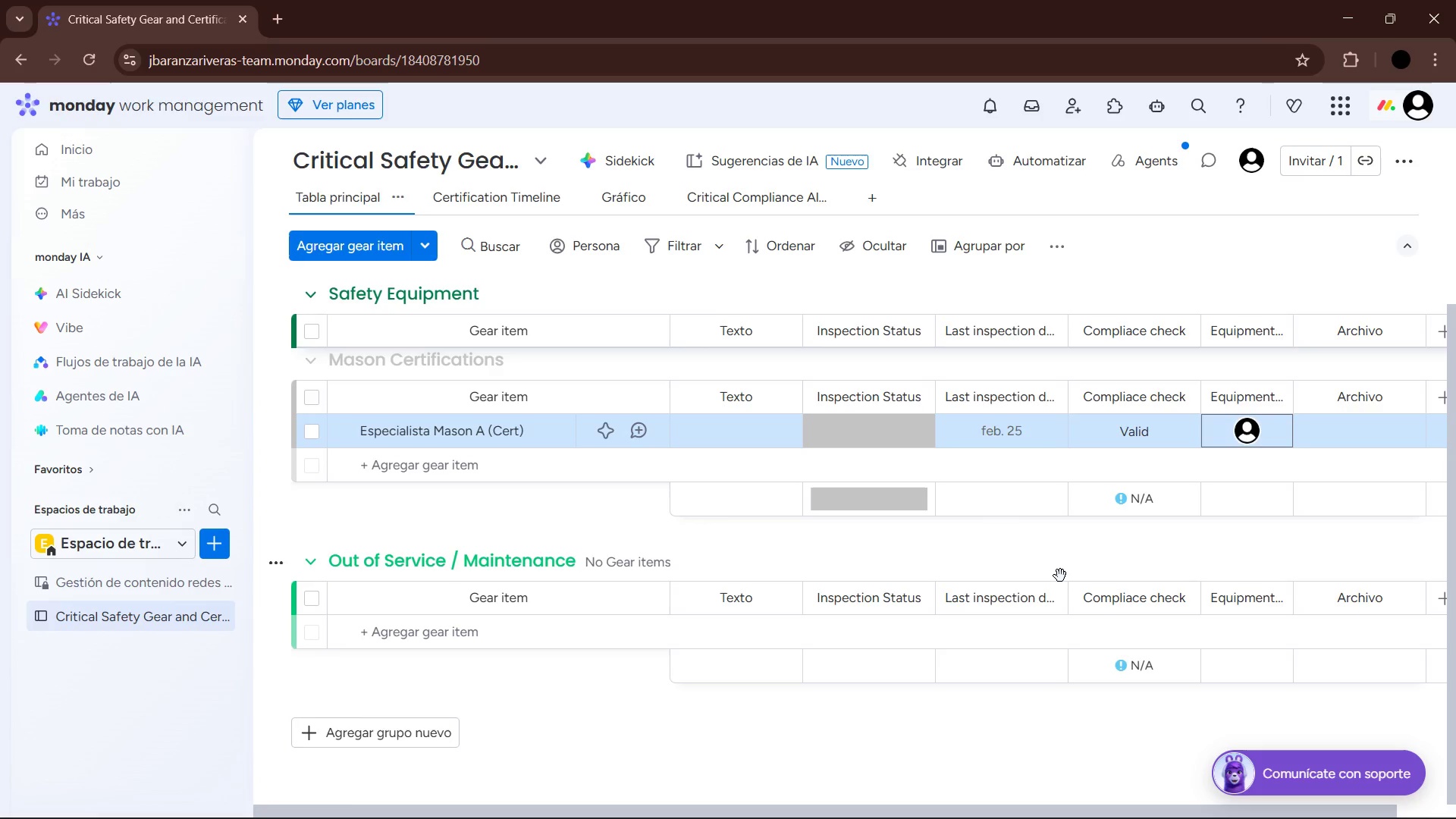 
scroll: coordinate [1060, 570], scroll_direction: up, amount: 9.0
 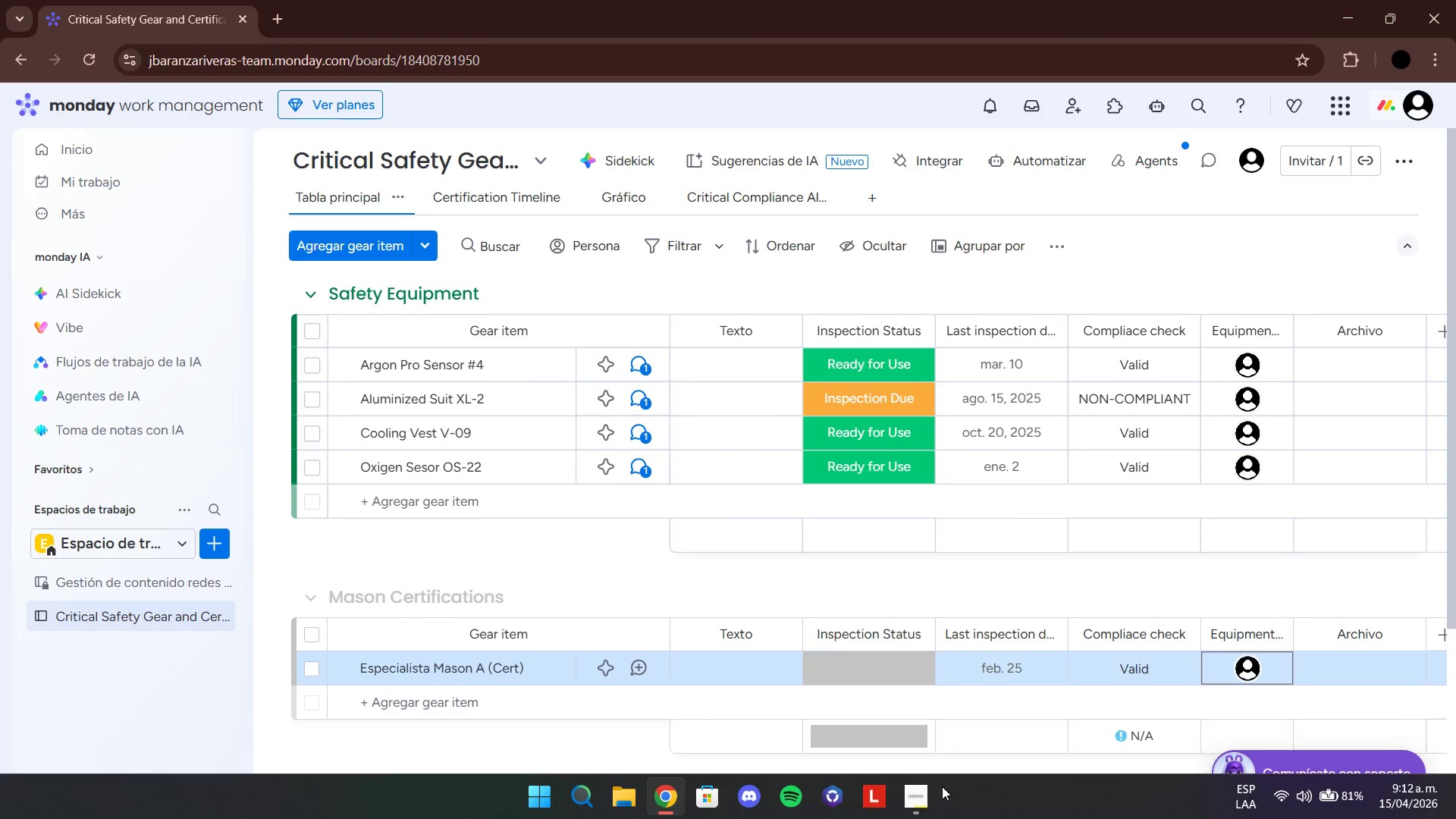 
left_click([929, 802])